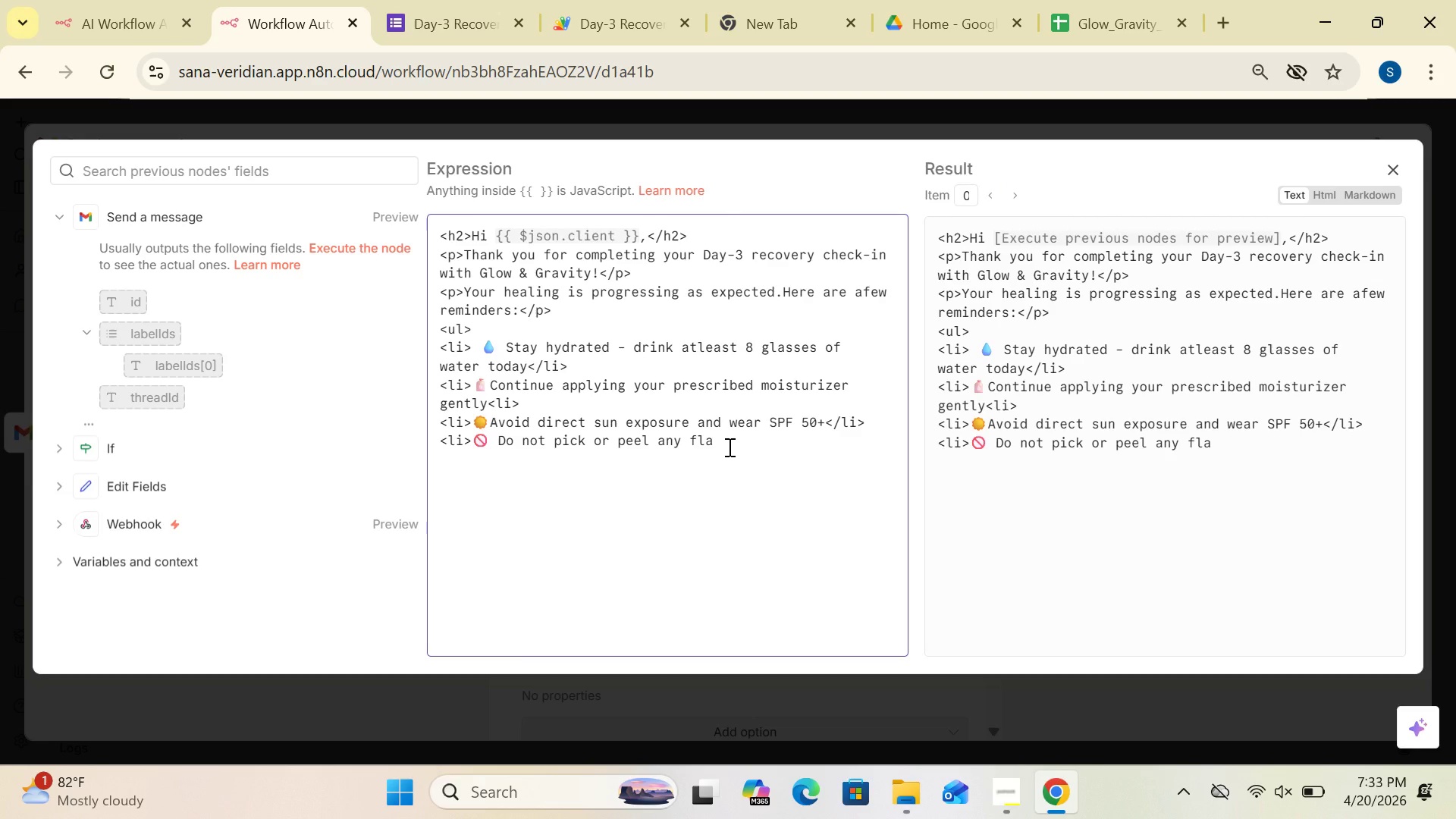 
type(king)
 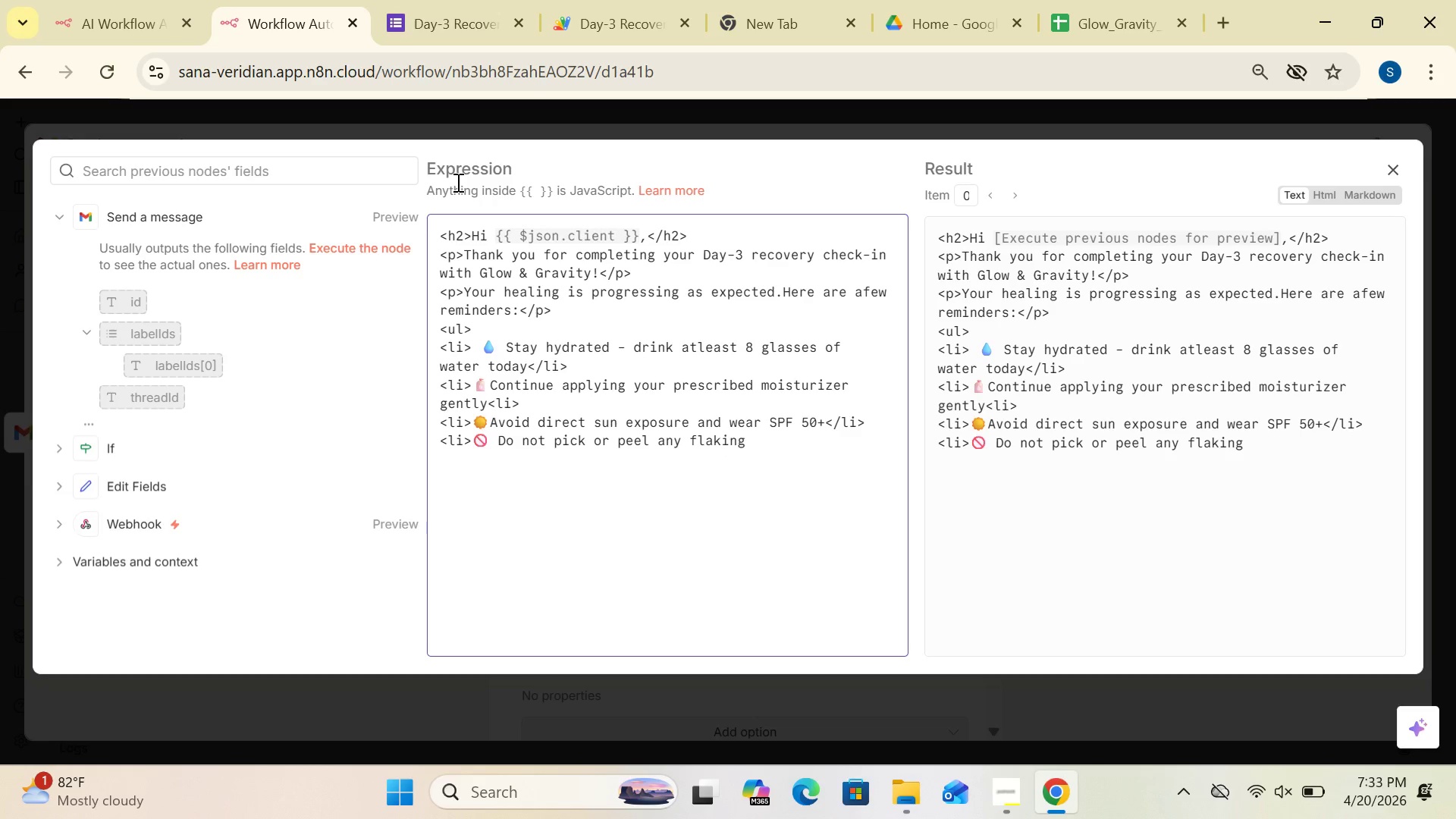 
type( skin</li>)
 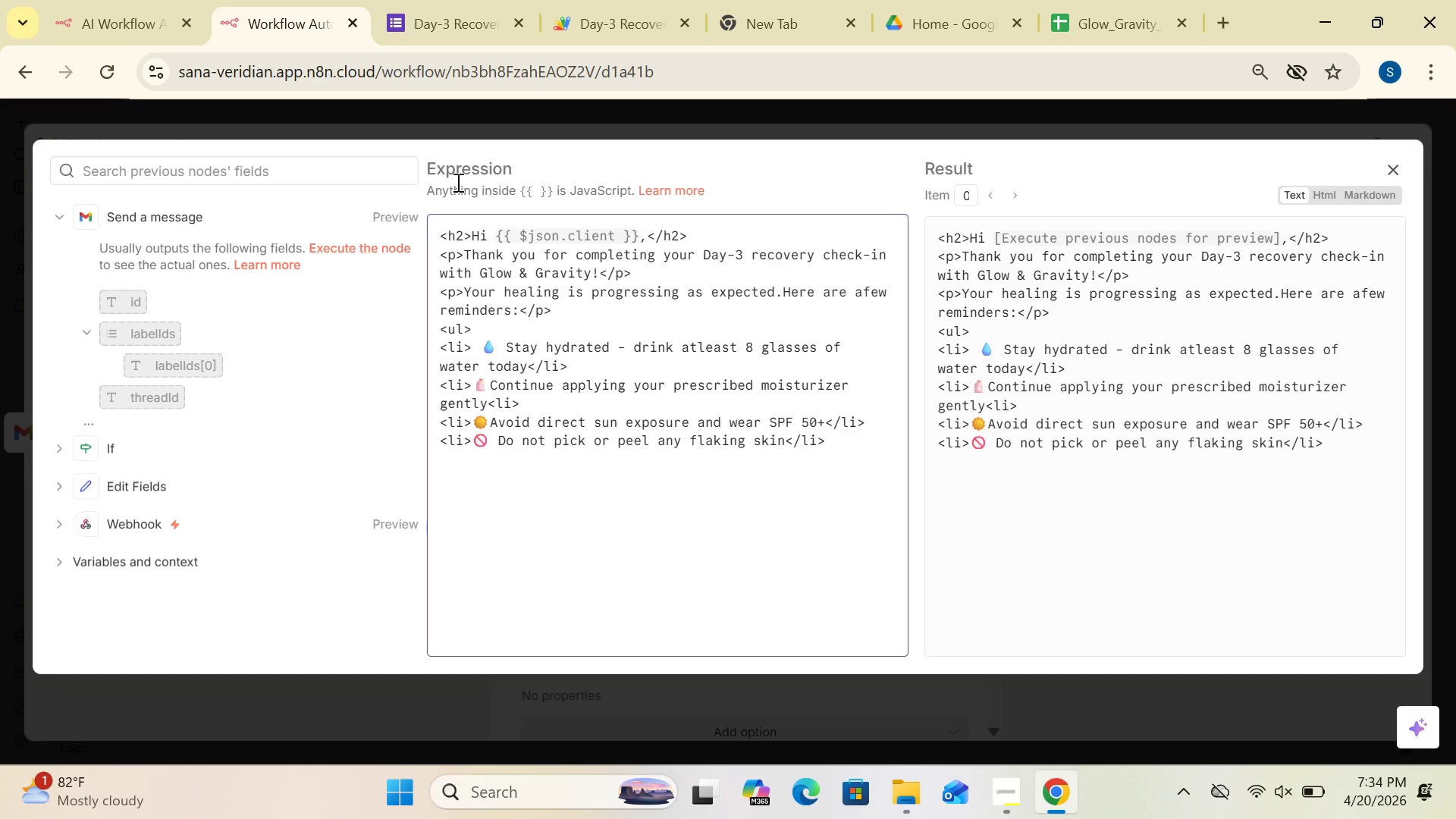 
wait(6.83)
 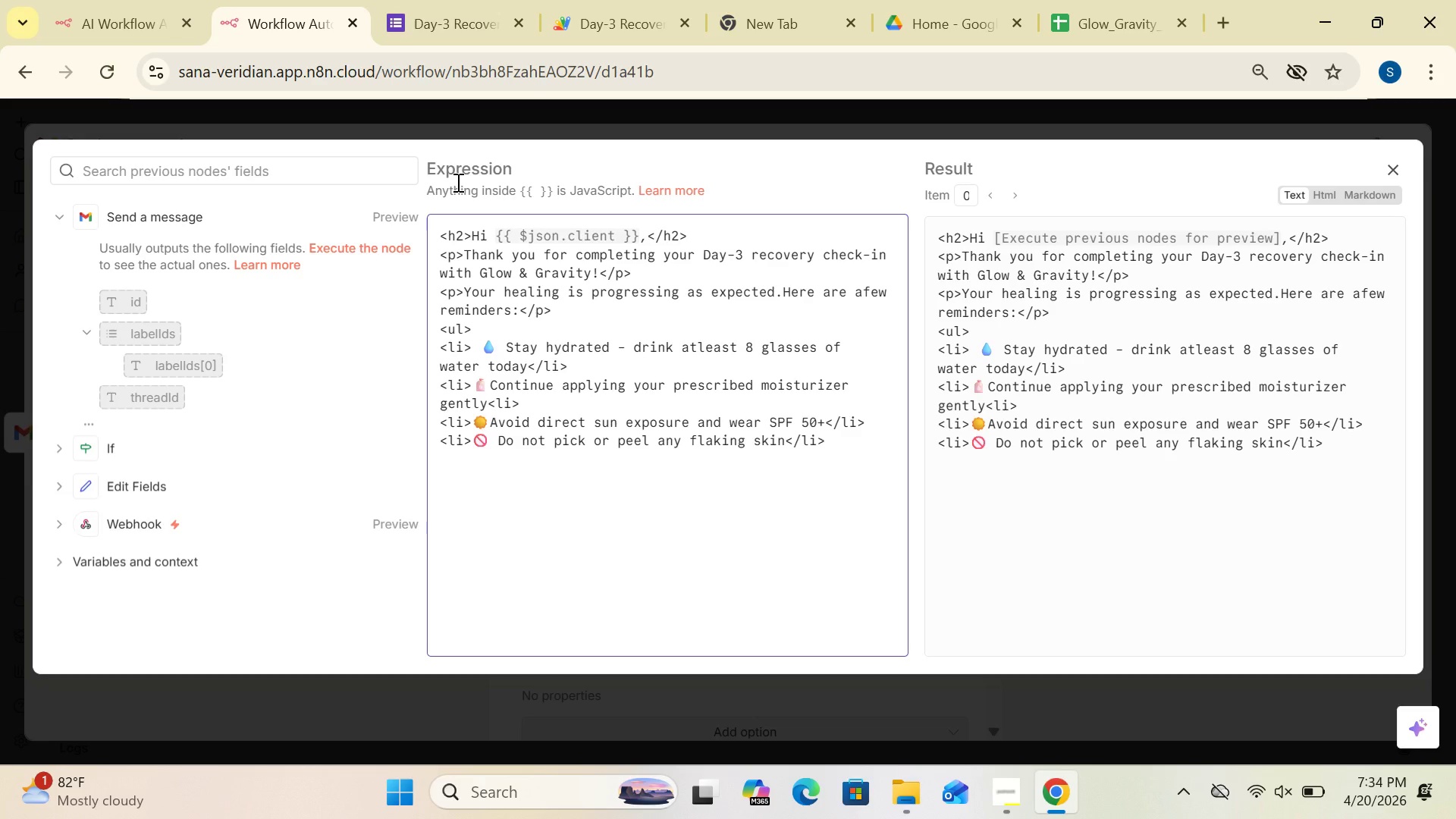 
key(Enter)
 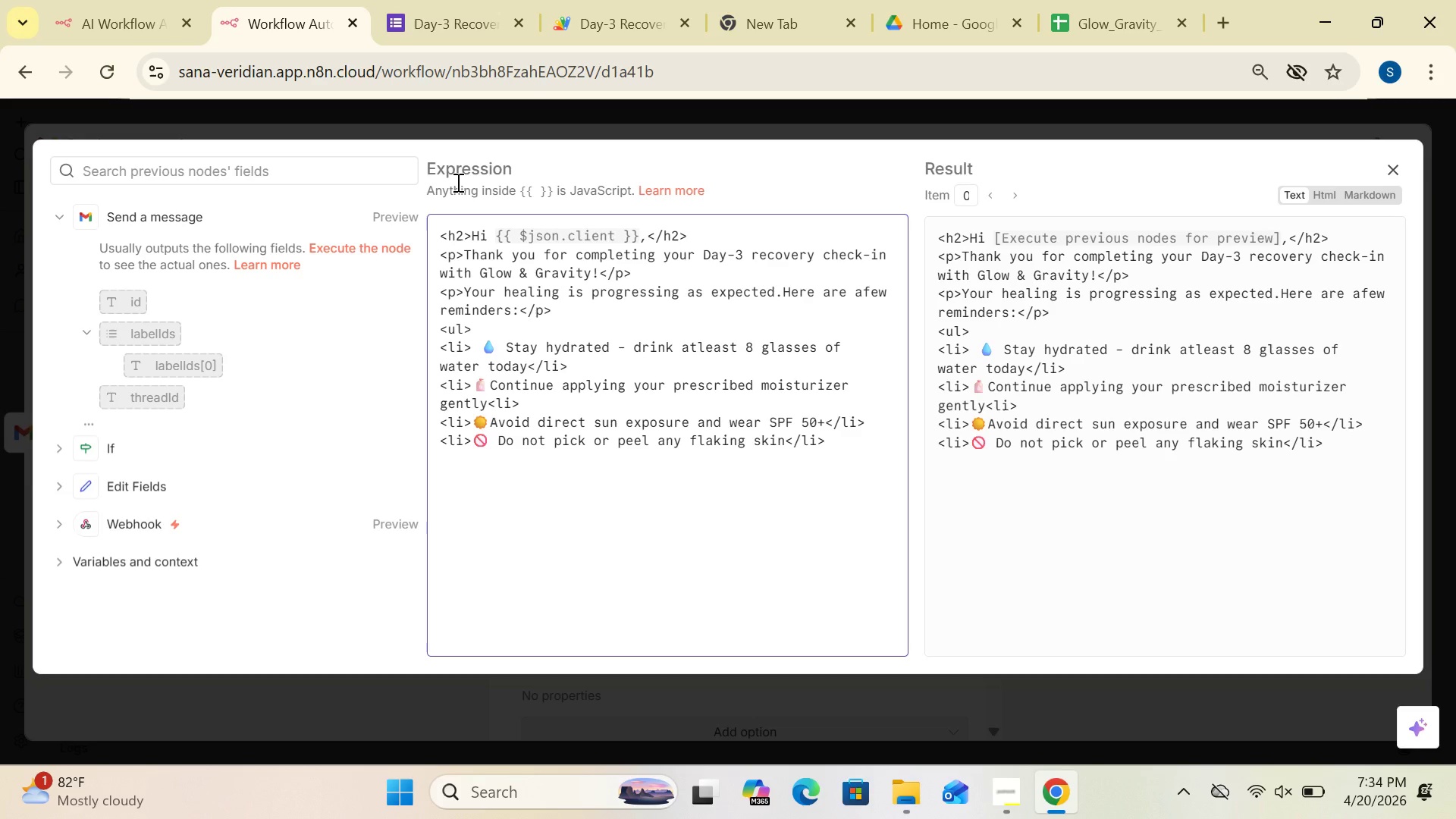 
type(</ul>)
 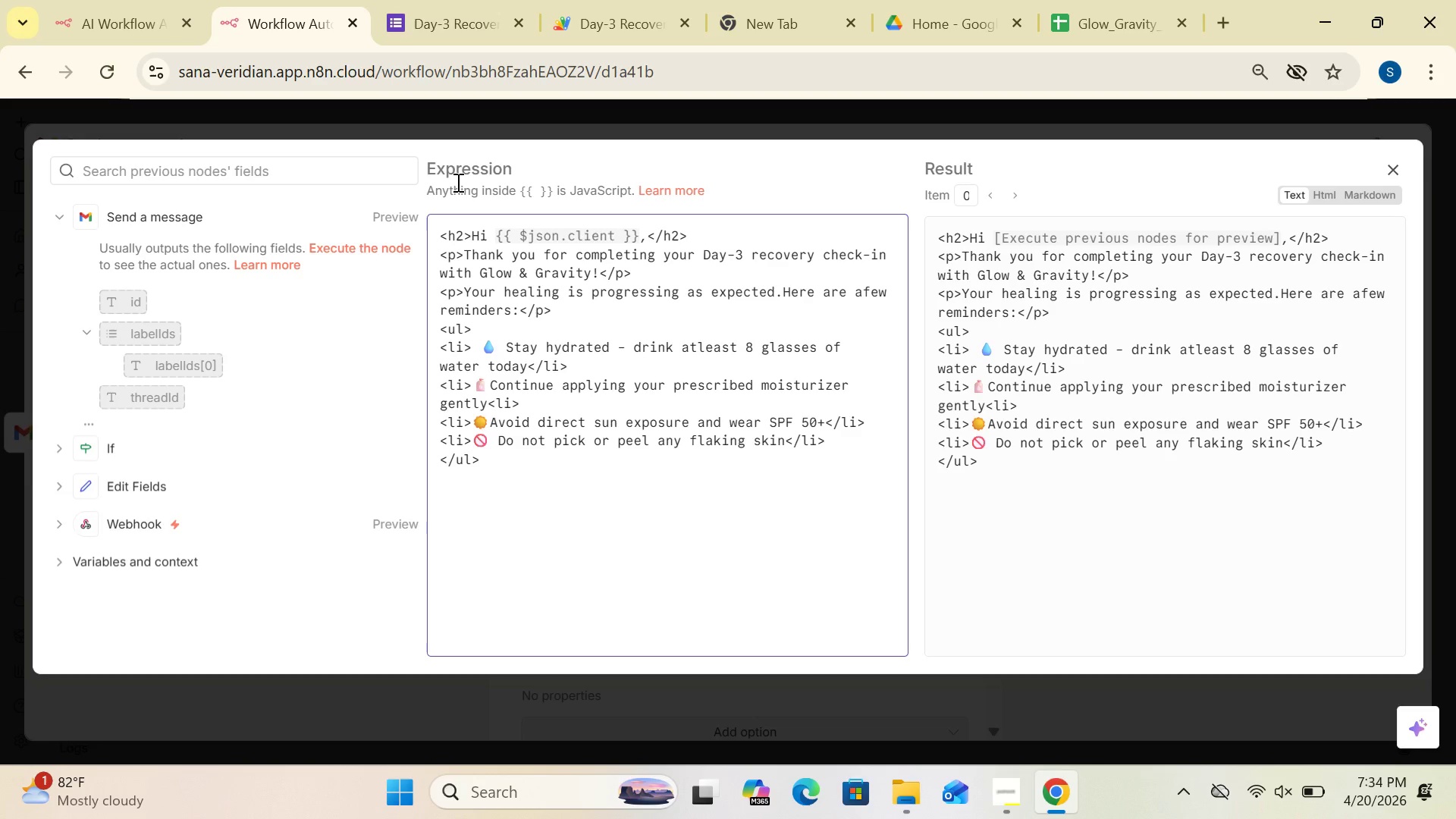 
key(Enter)
 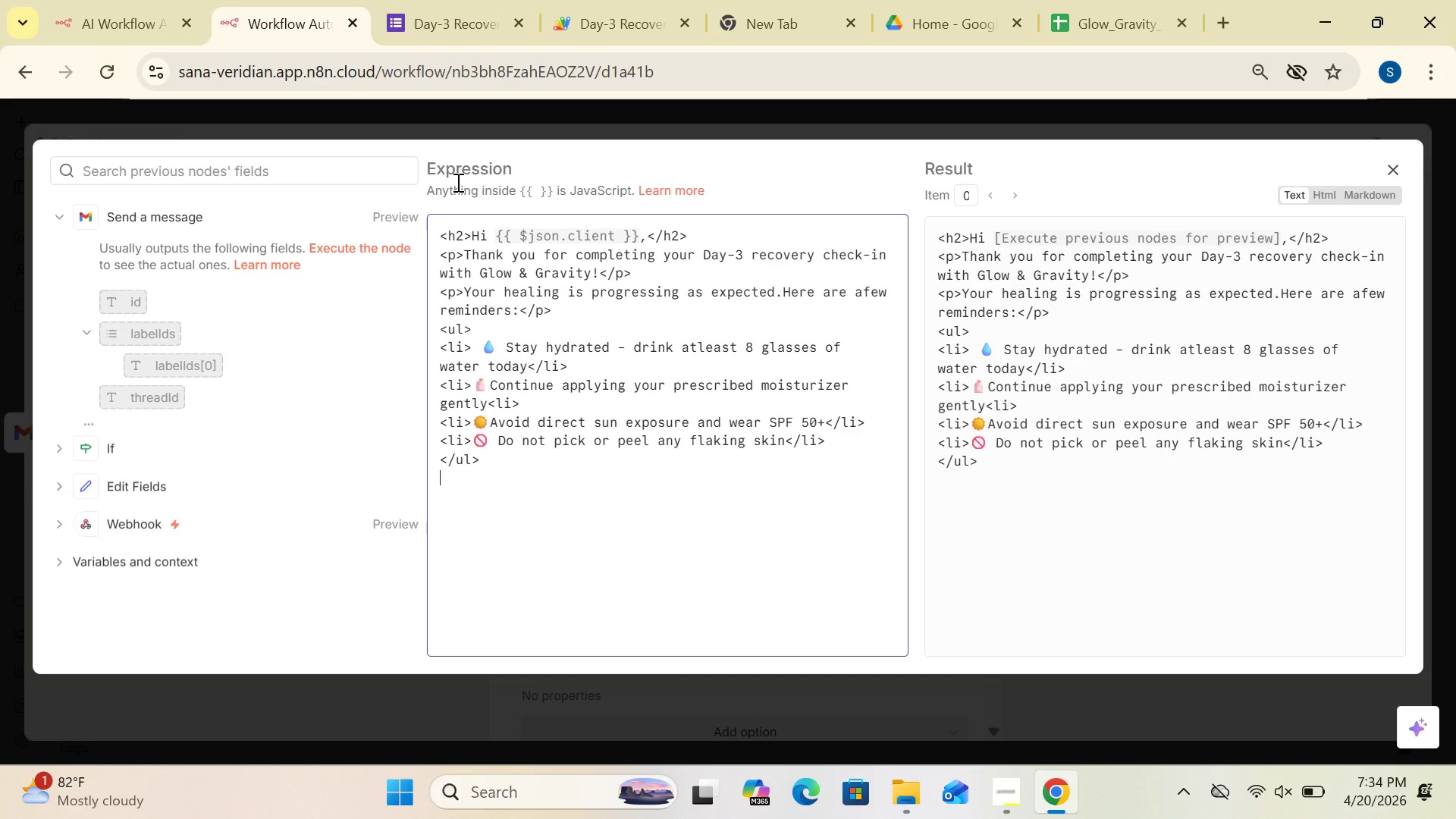 
type(<p>If anything changes or you have concerns)
 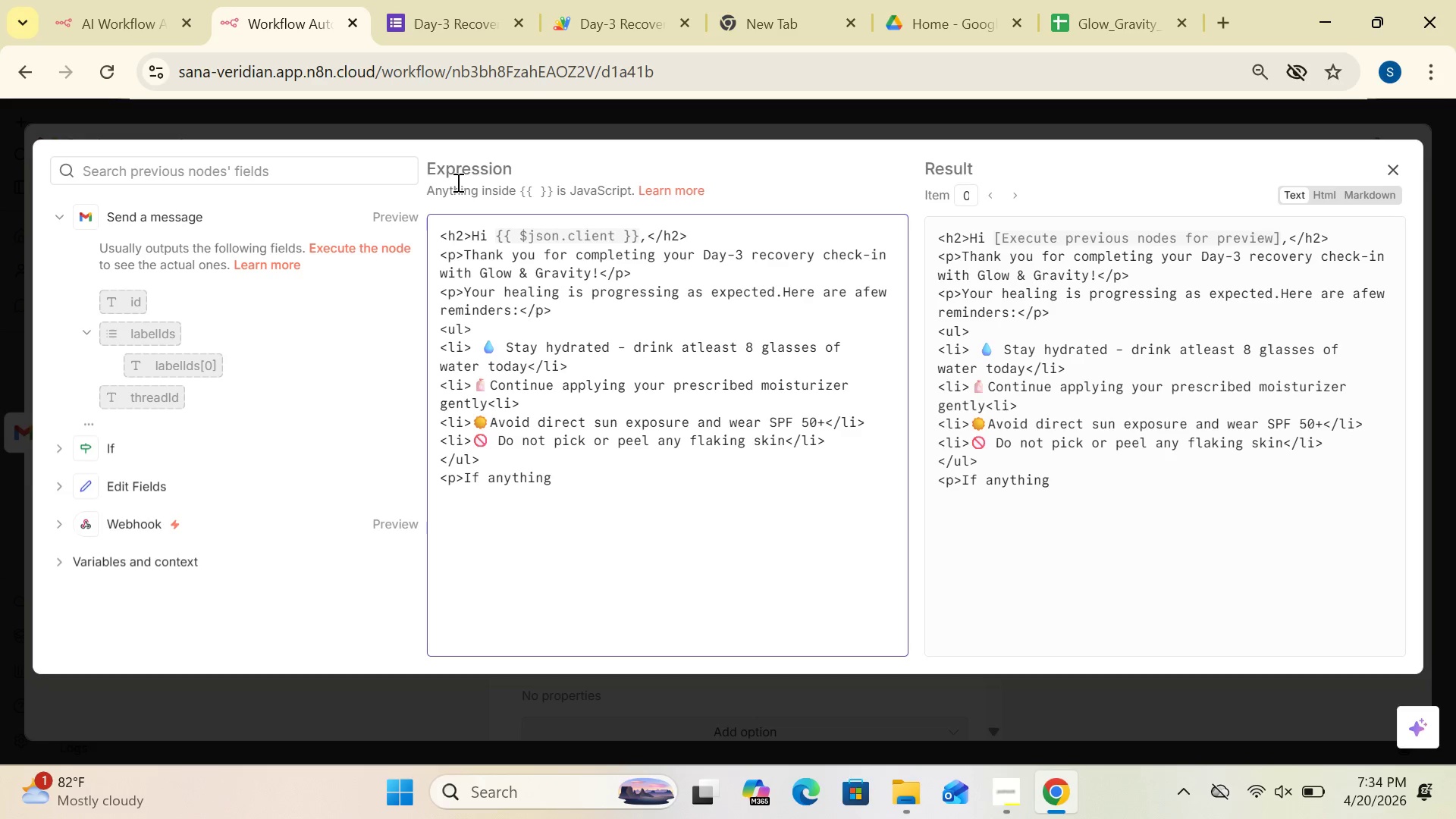 
wait(8.92)
 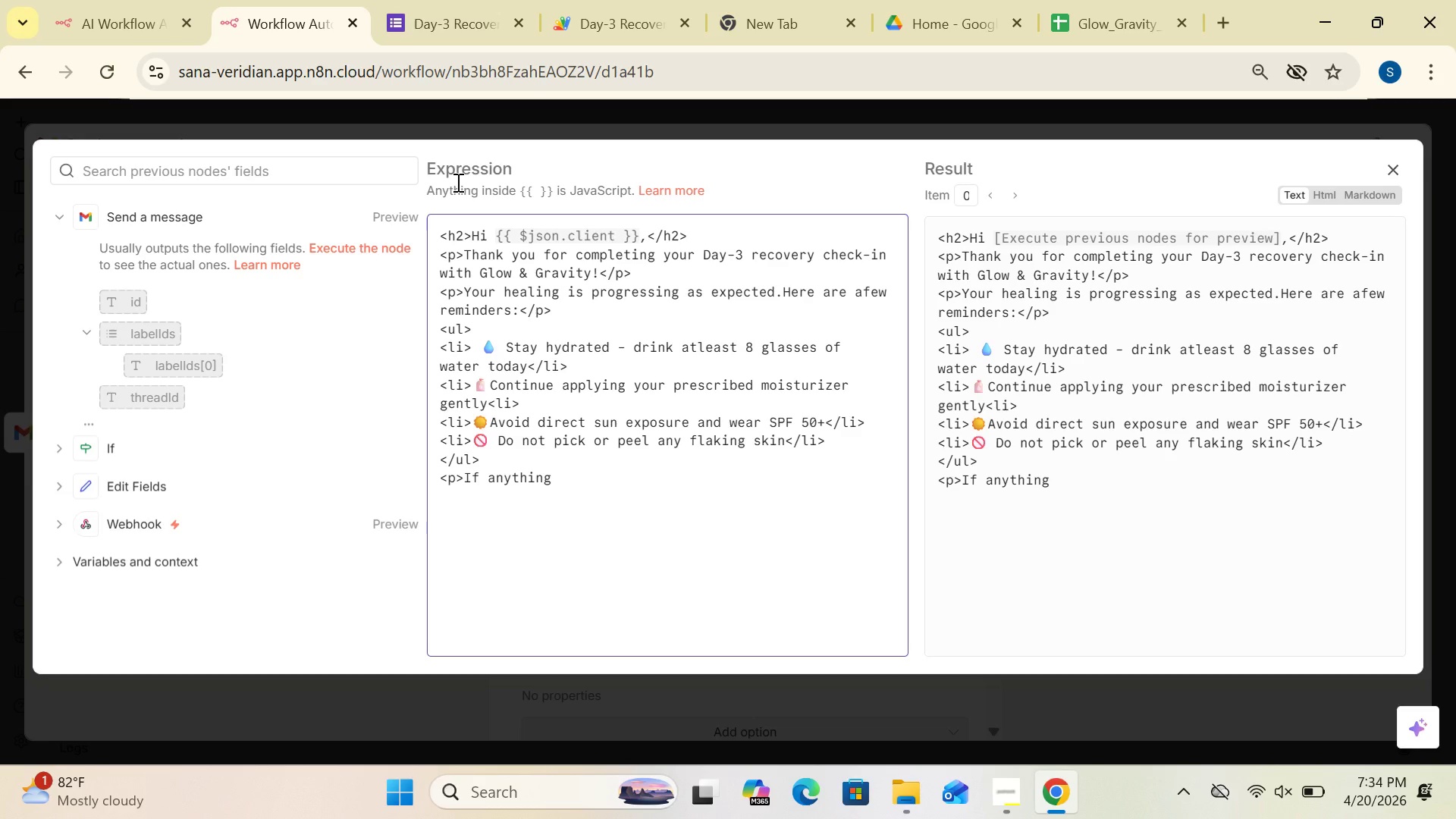 
key(Space)
 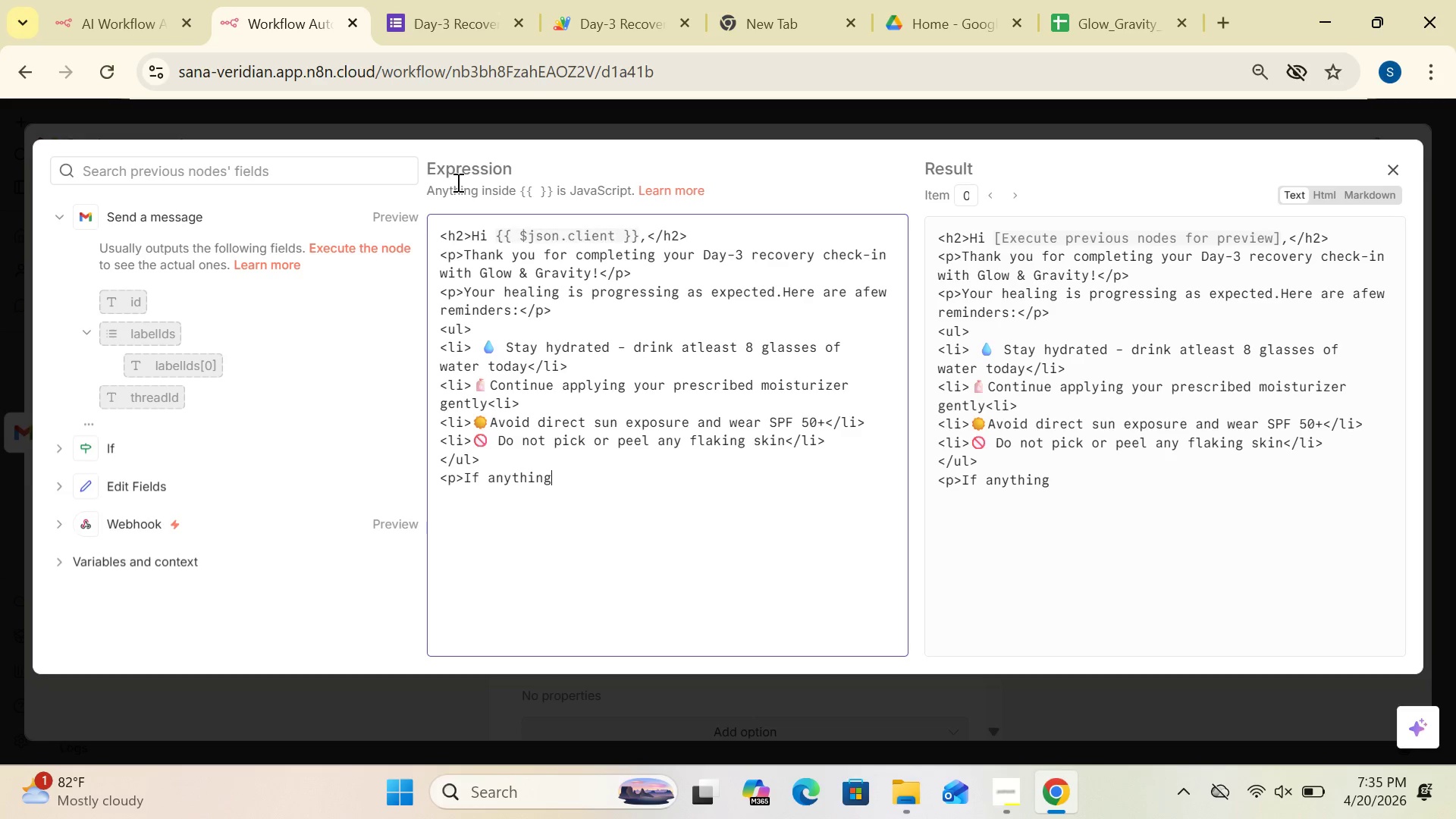 
key(Space)
 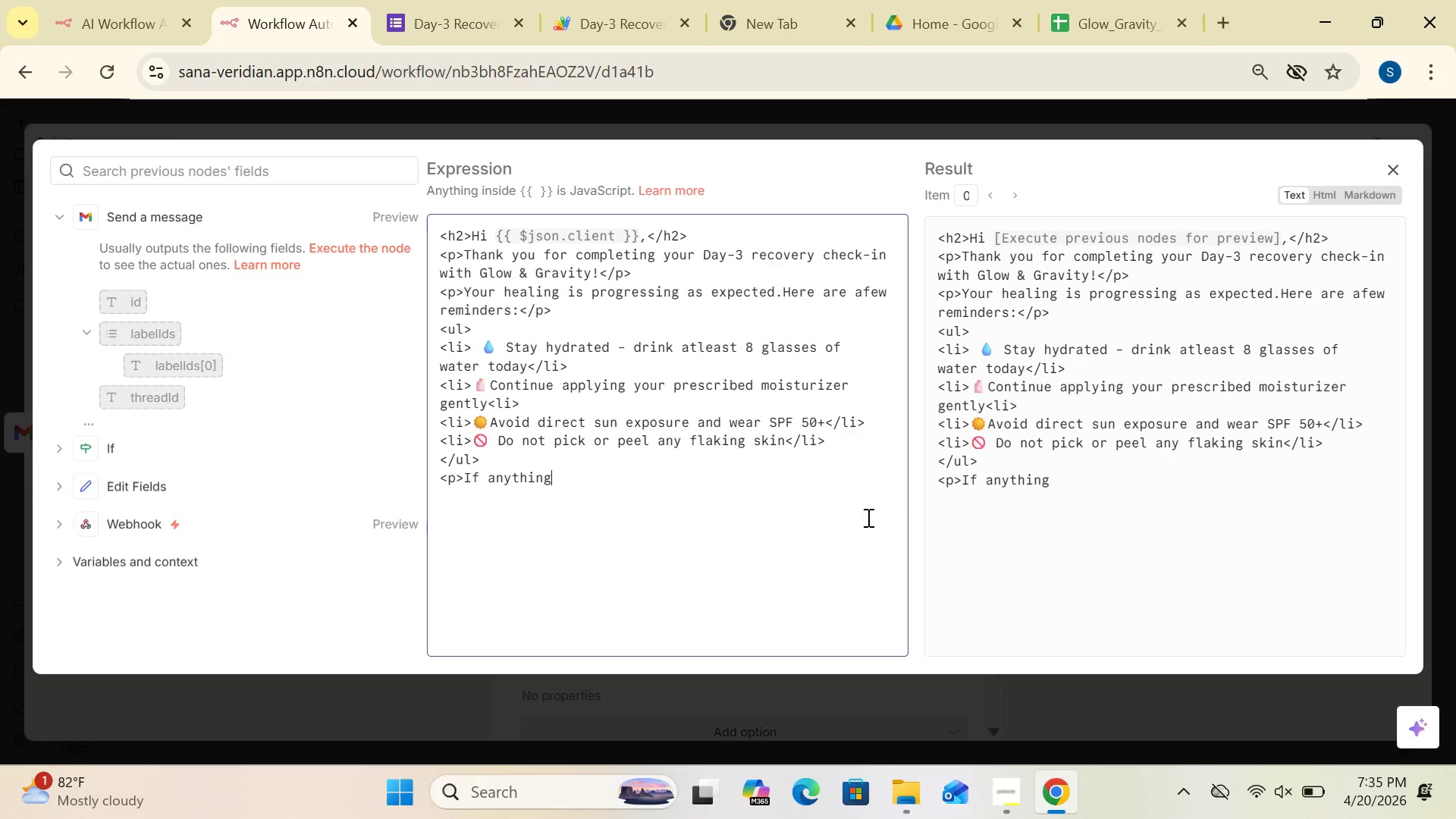 
left_click([964, 526])
 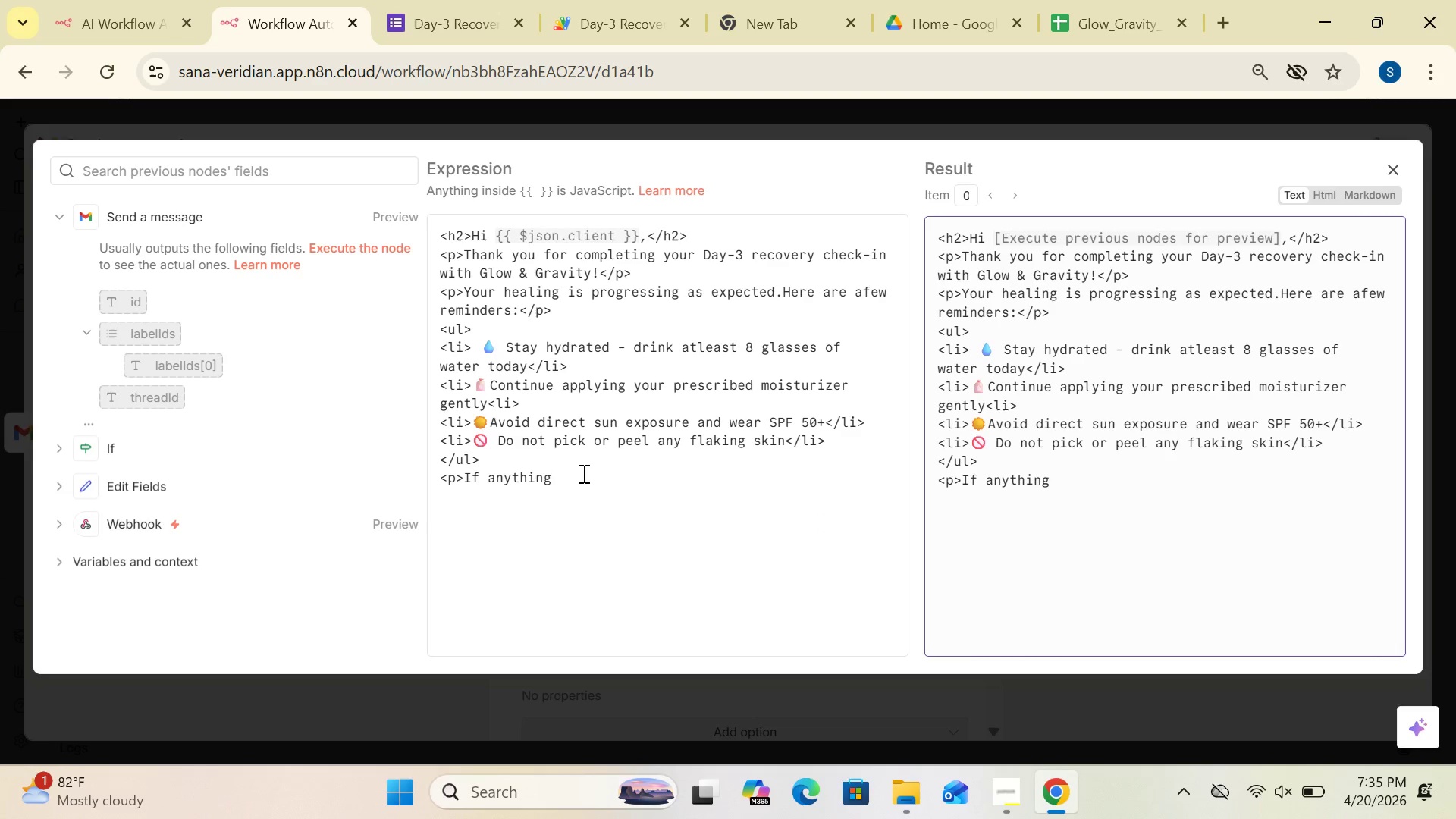 
left_click([567, 479])
 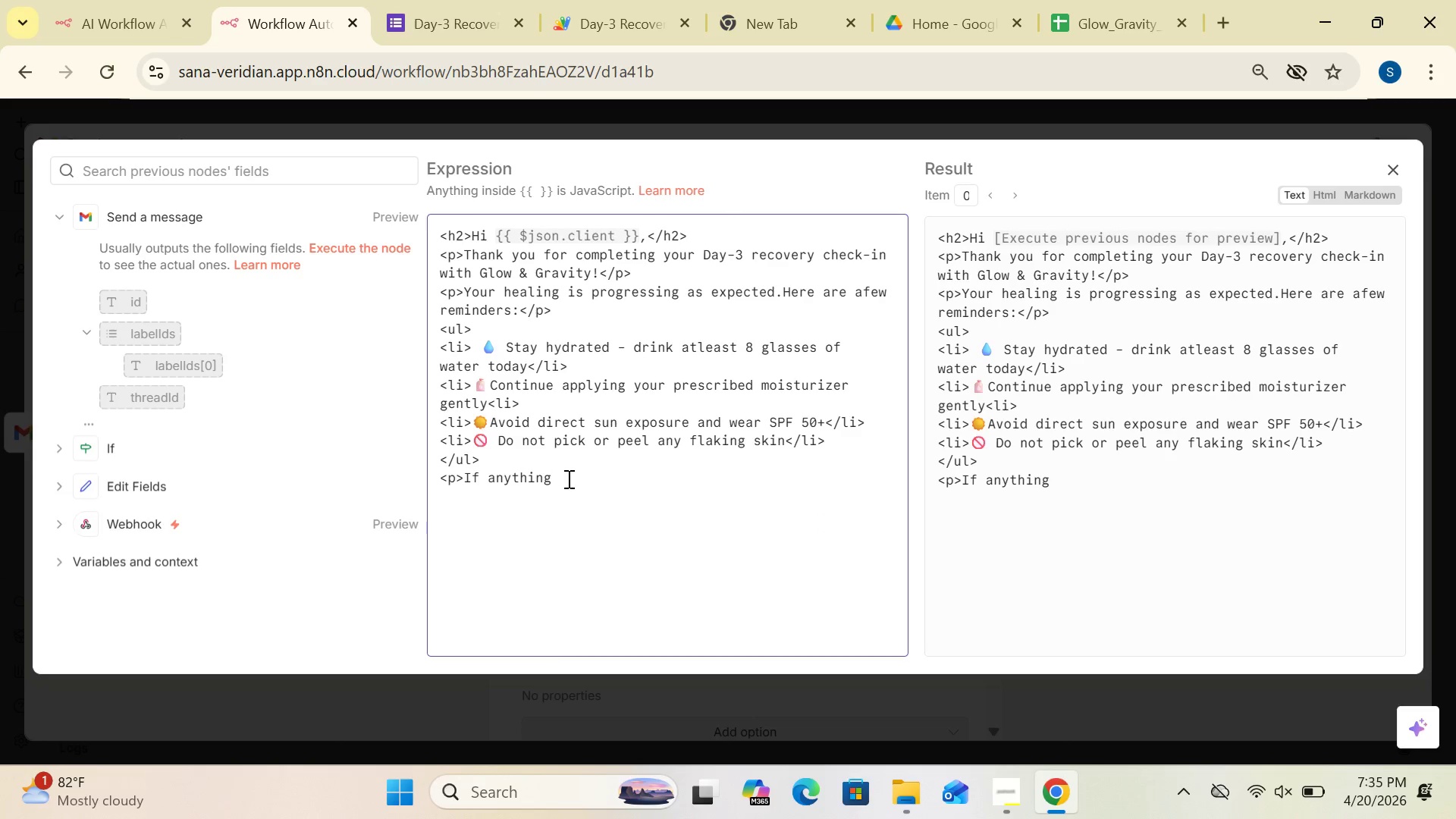 
type( changes or you have concerns,don't hesitate to call)
 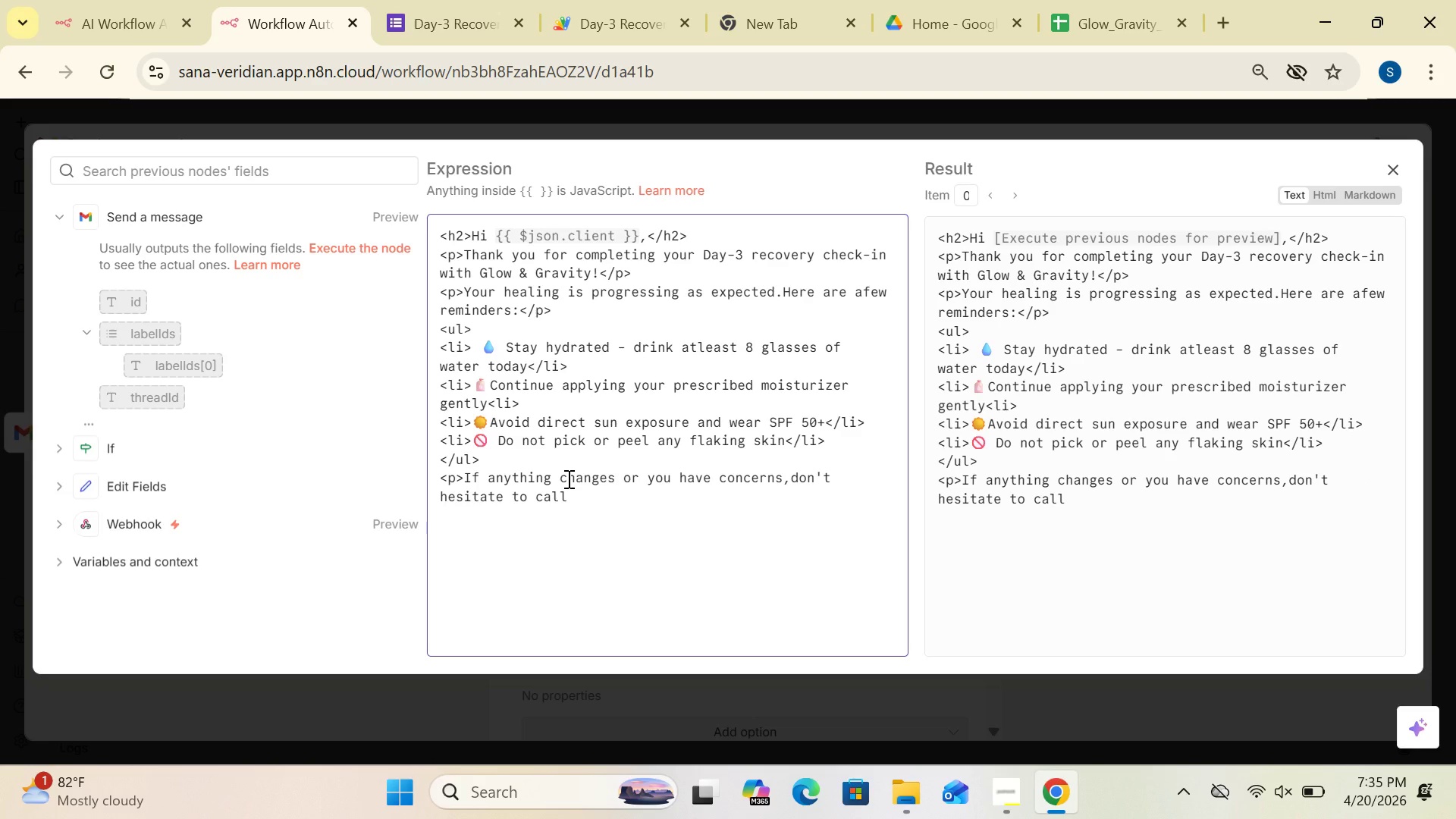 
type( us)
 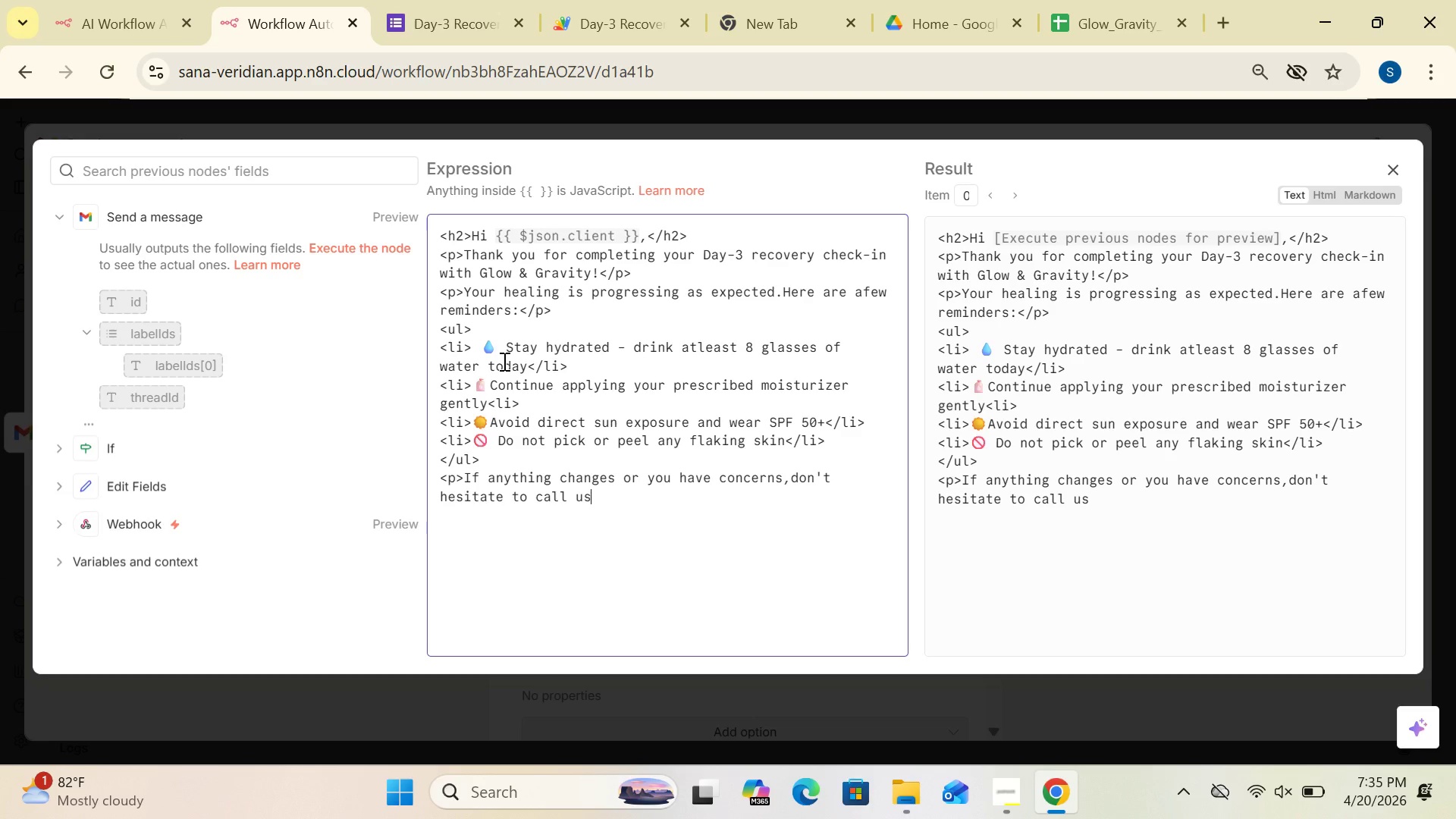 
key(Period)
 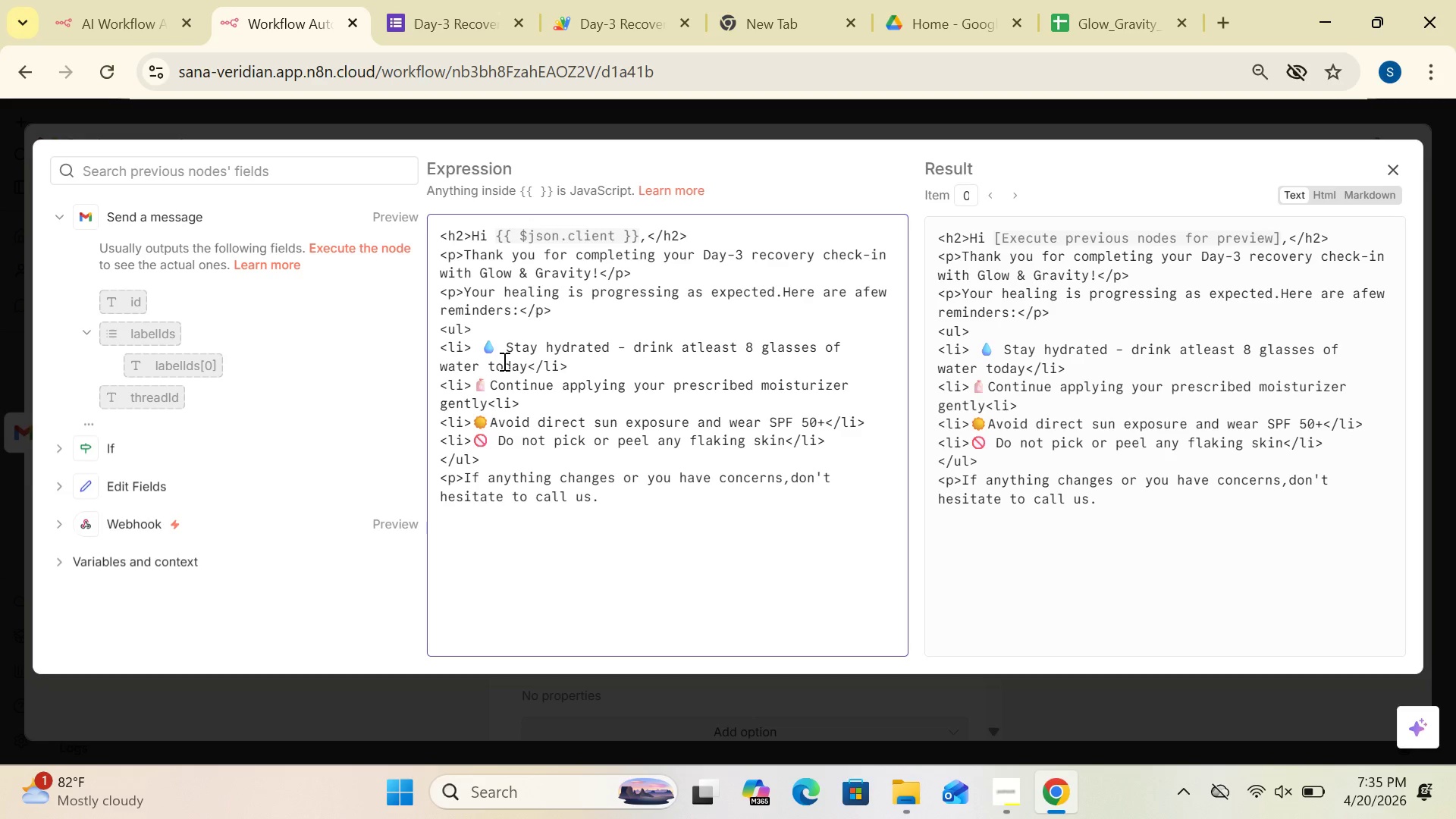 
key(Shift+Comma)
 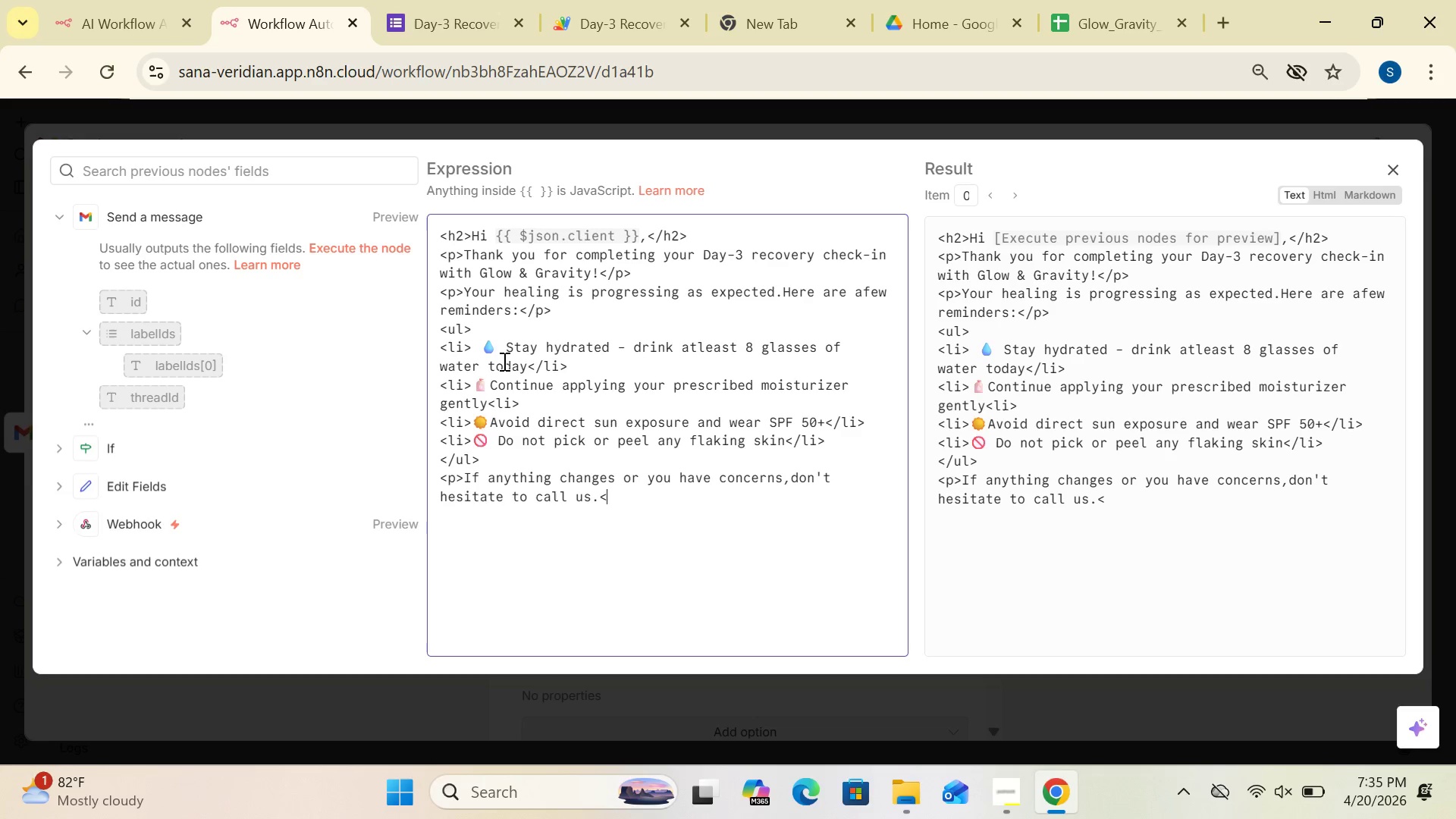 
key(Slash)
 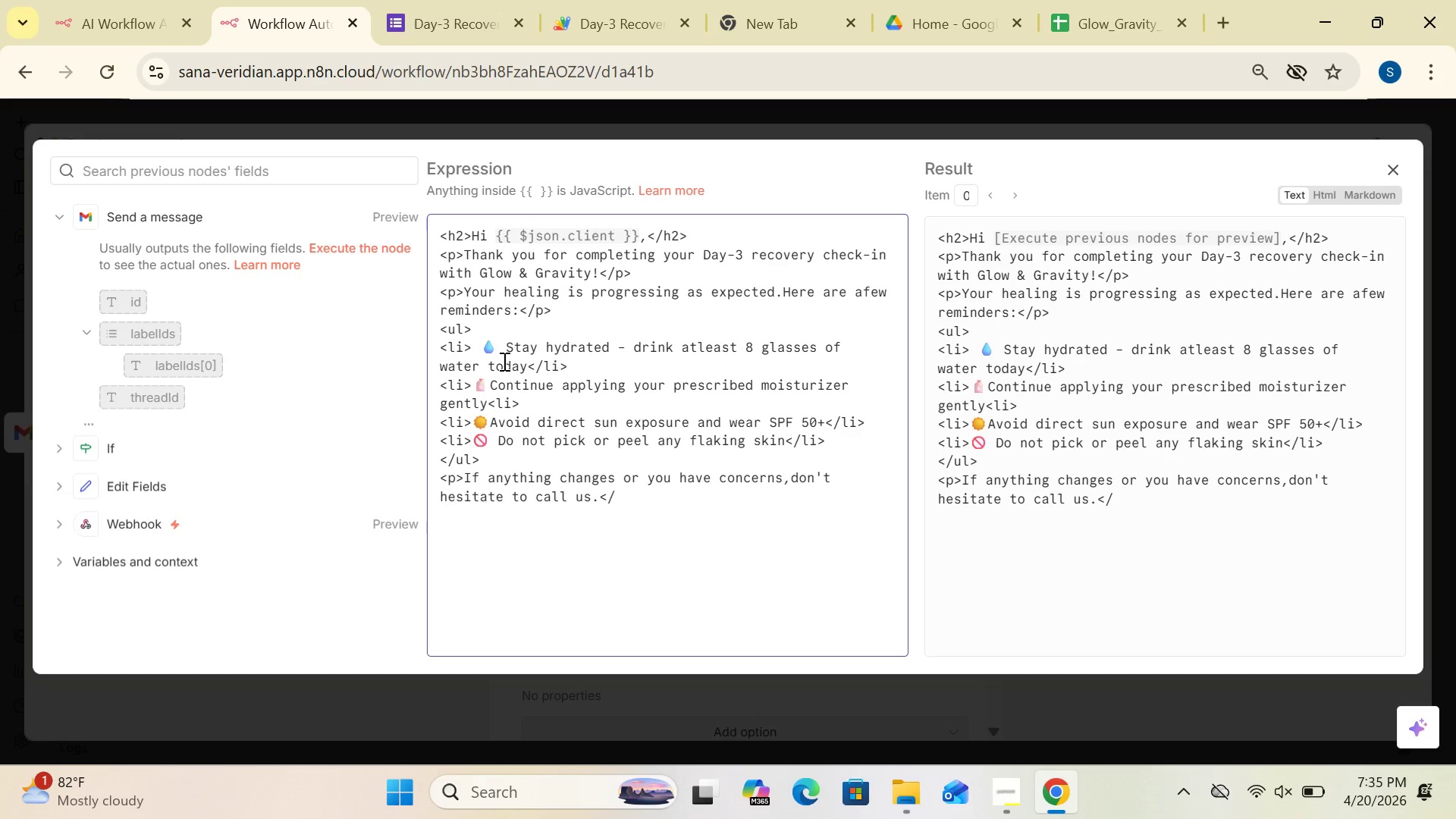 
key(P)
 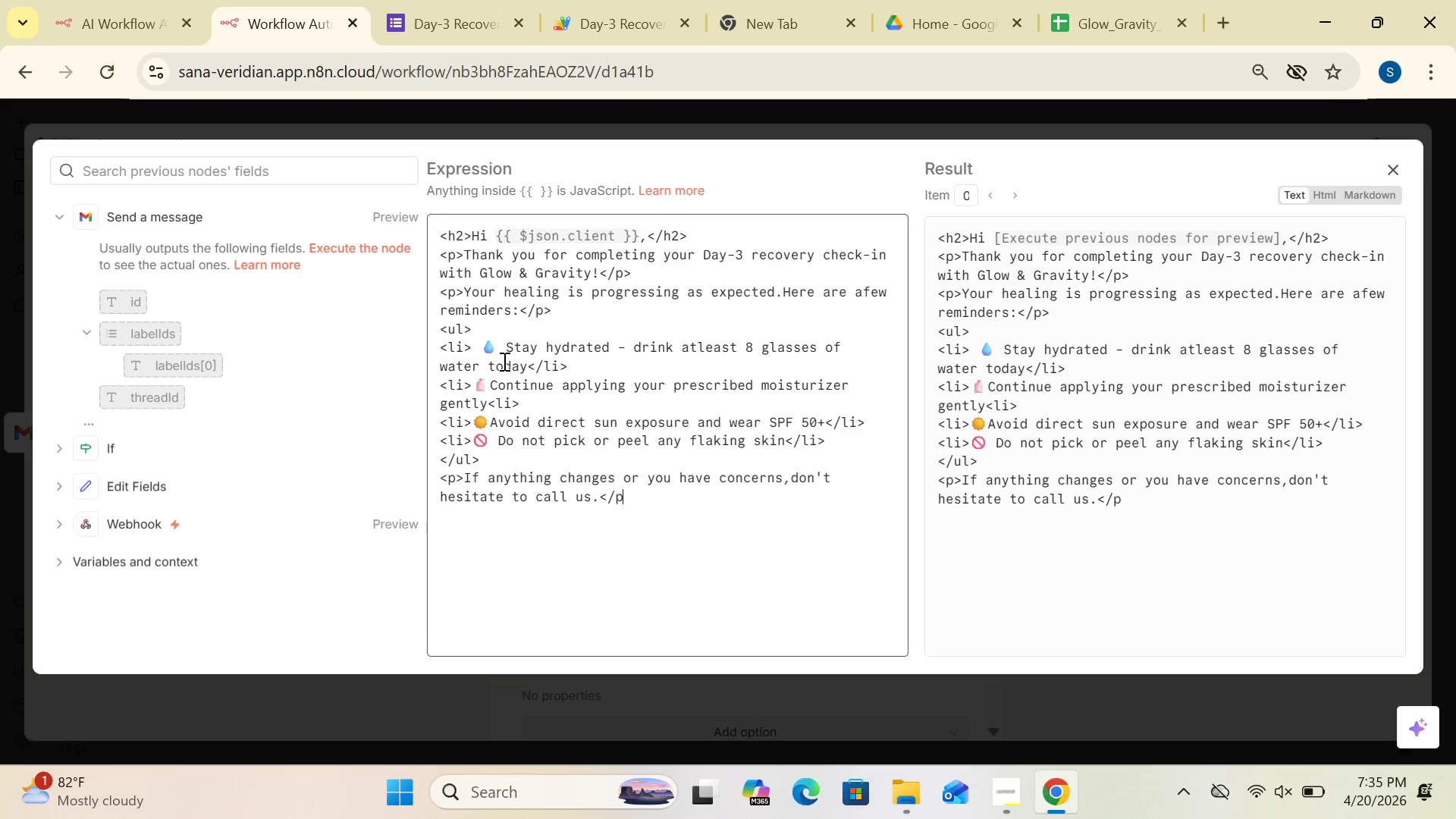 
key(Shift+Period)
 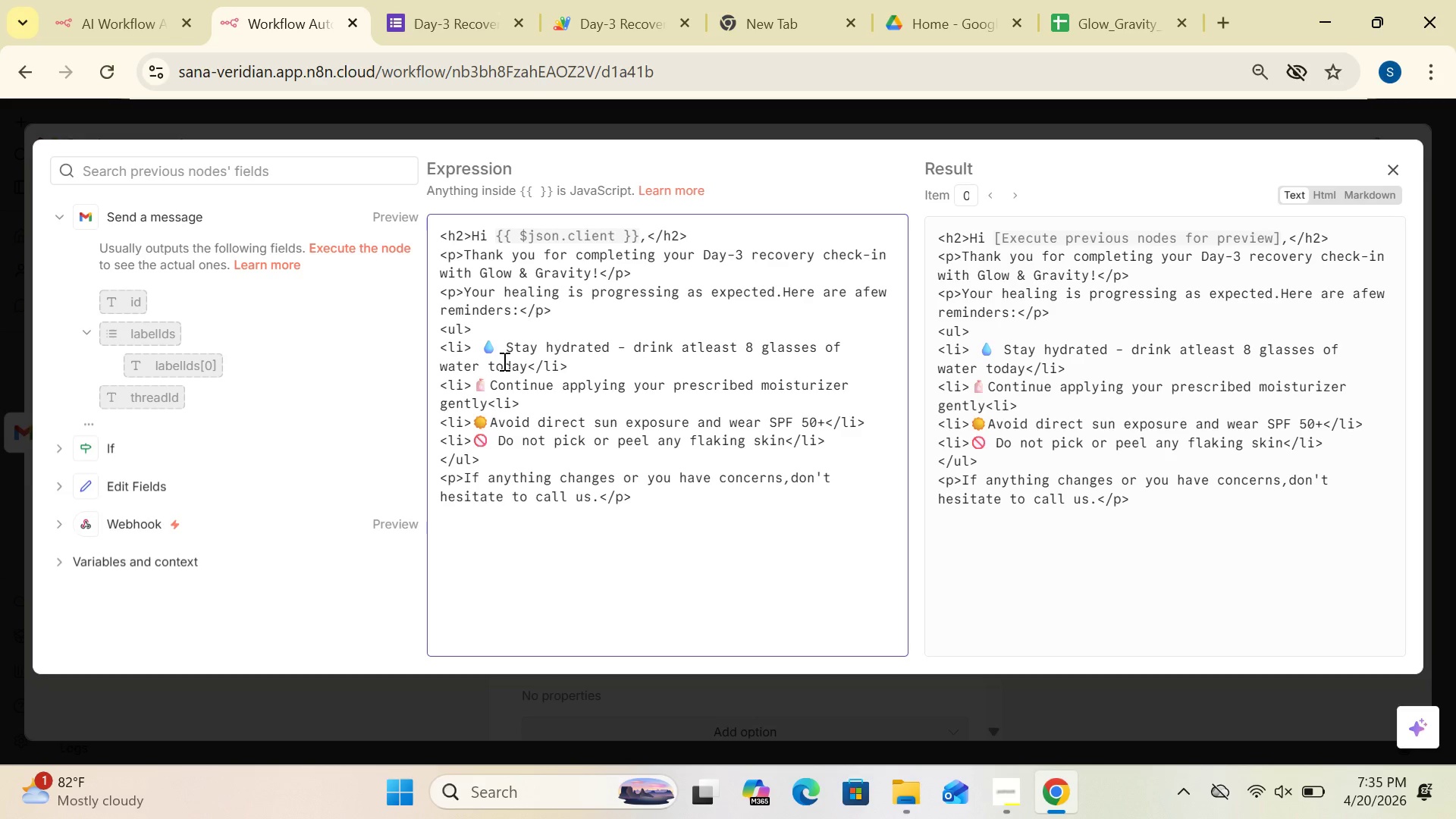 
wait(5.48)
 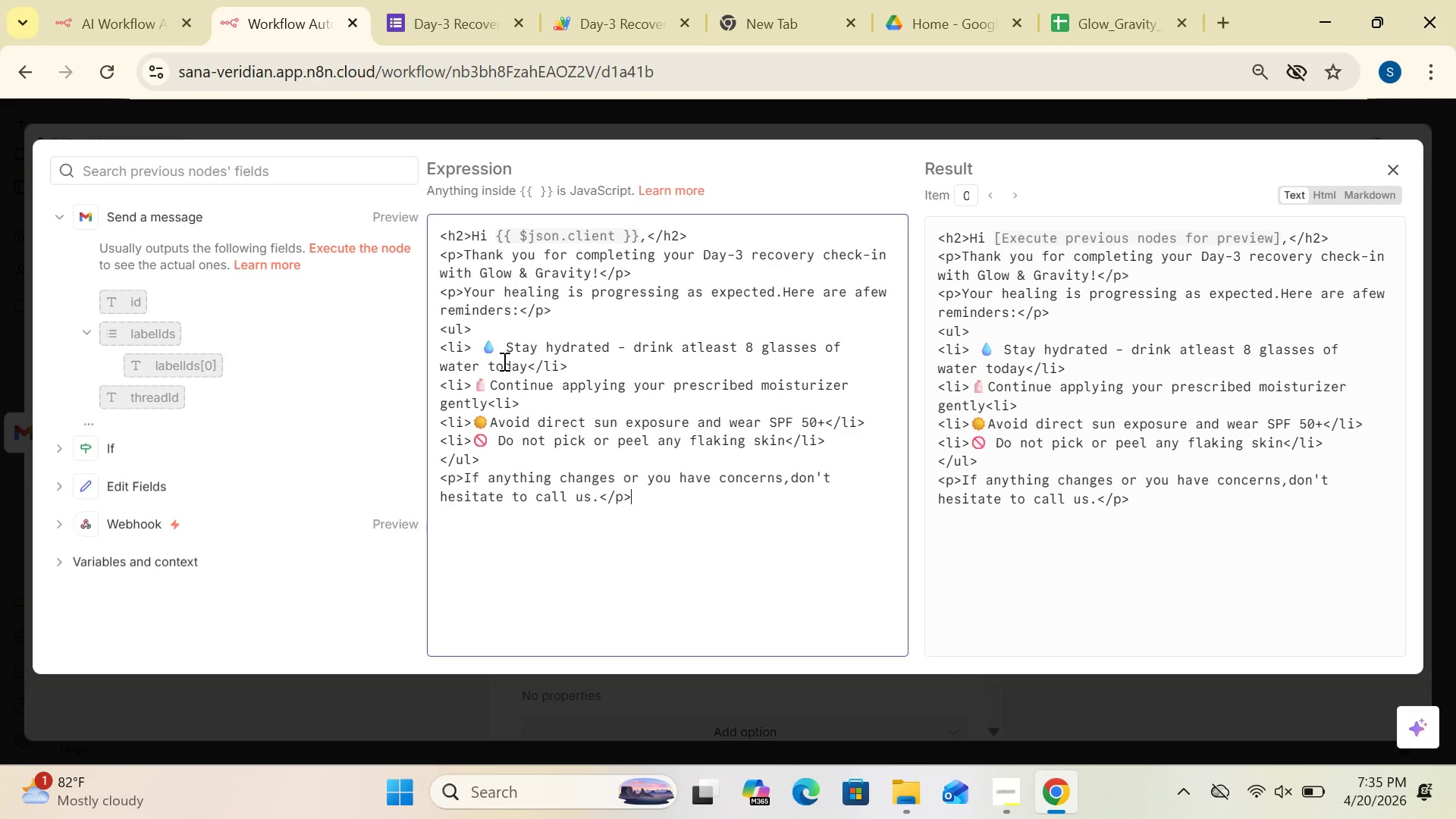 
key(Enter)
 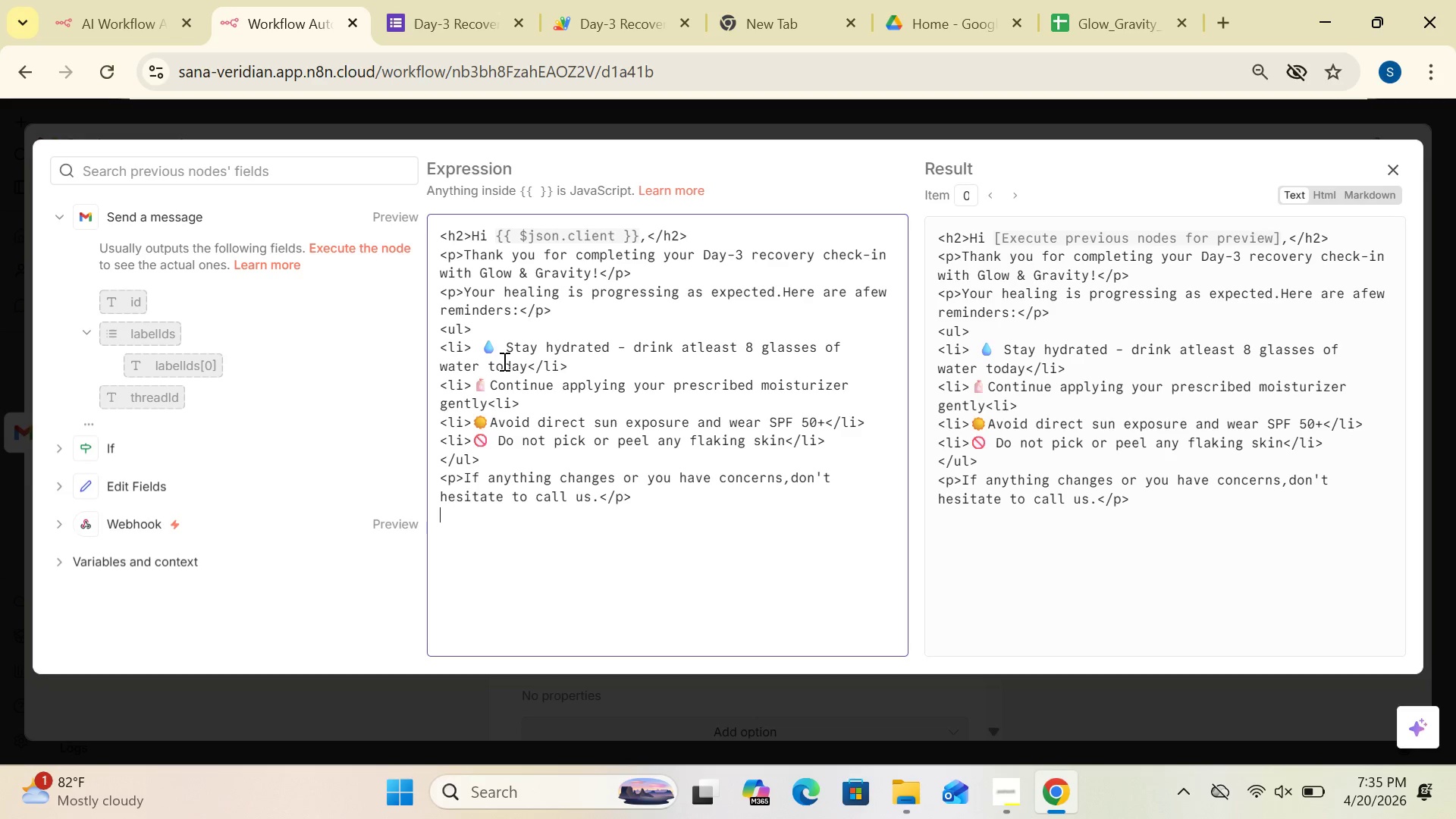 
type(<p>Warmly,<br/>The Glow & )
 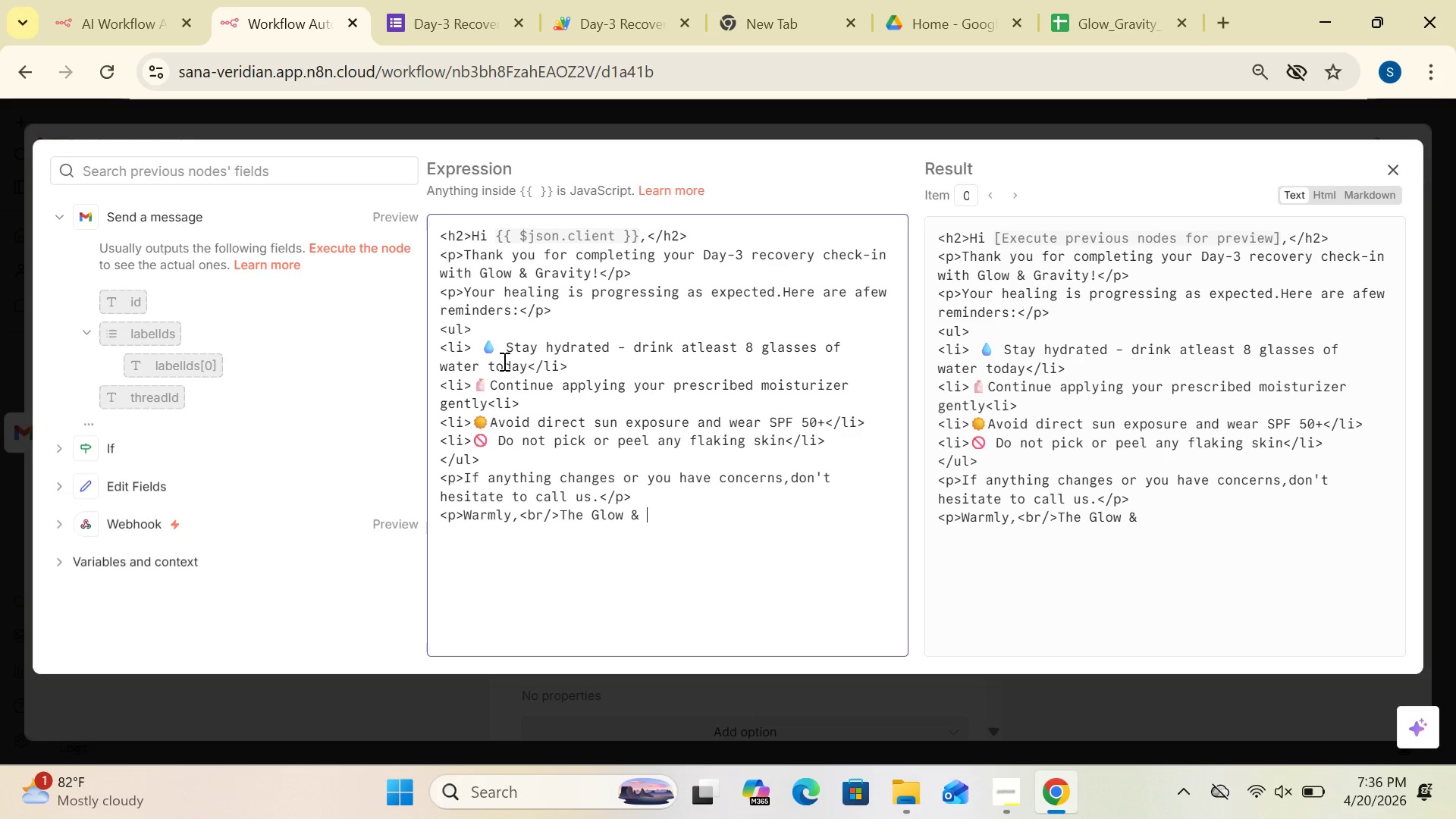 
wait(14.3)
 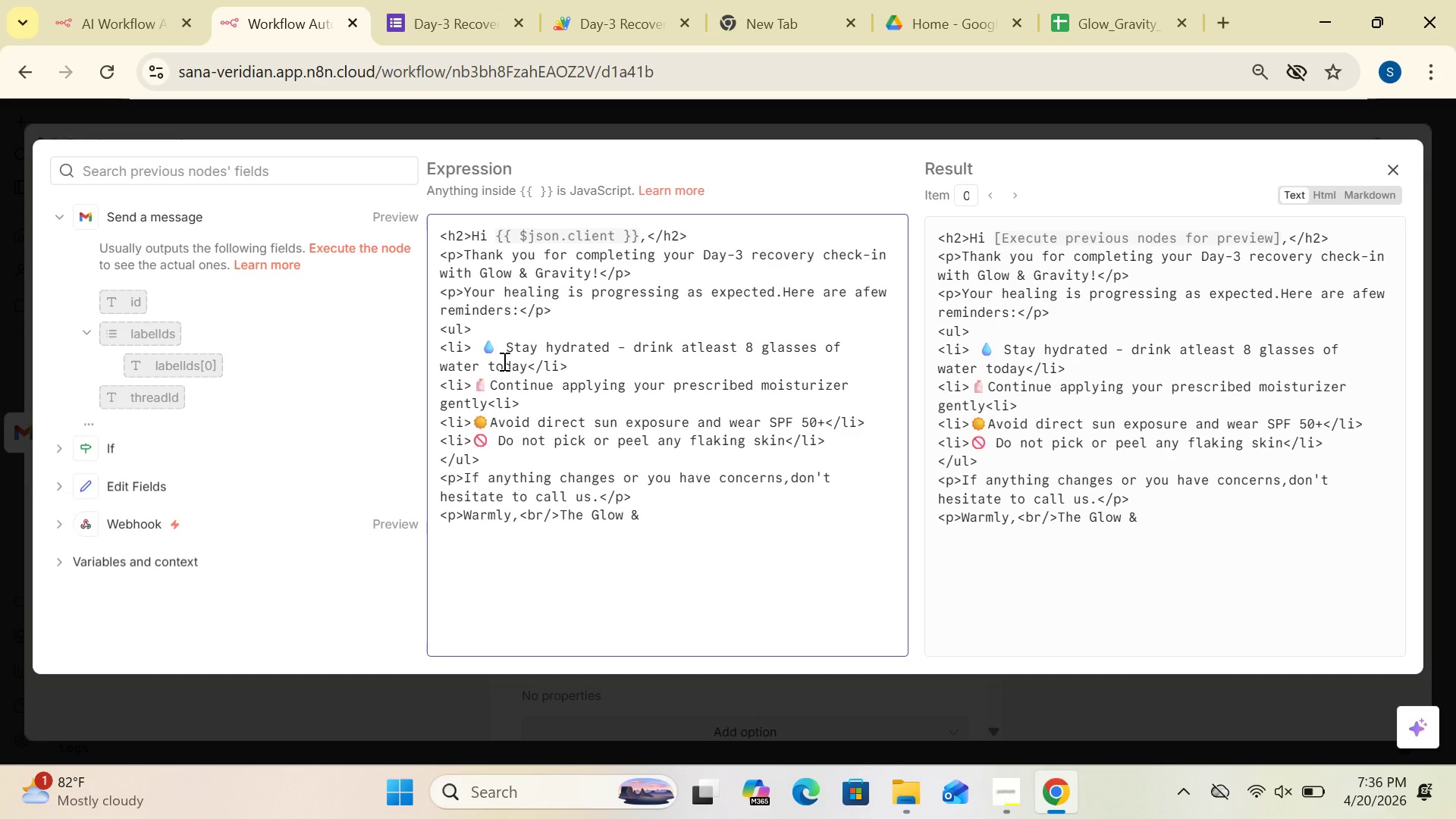 
type(GRAVITY)
key(Backspace)
key(Backspace)
key(Backspace)
key(Backspace)
key(Backspace)
key(Backspace)
type(ra)
 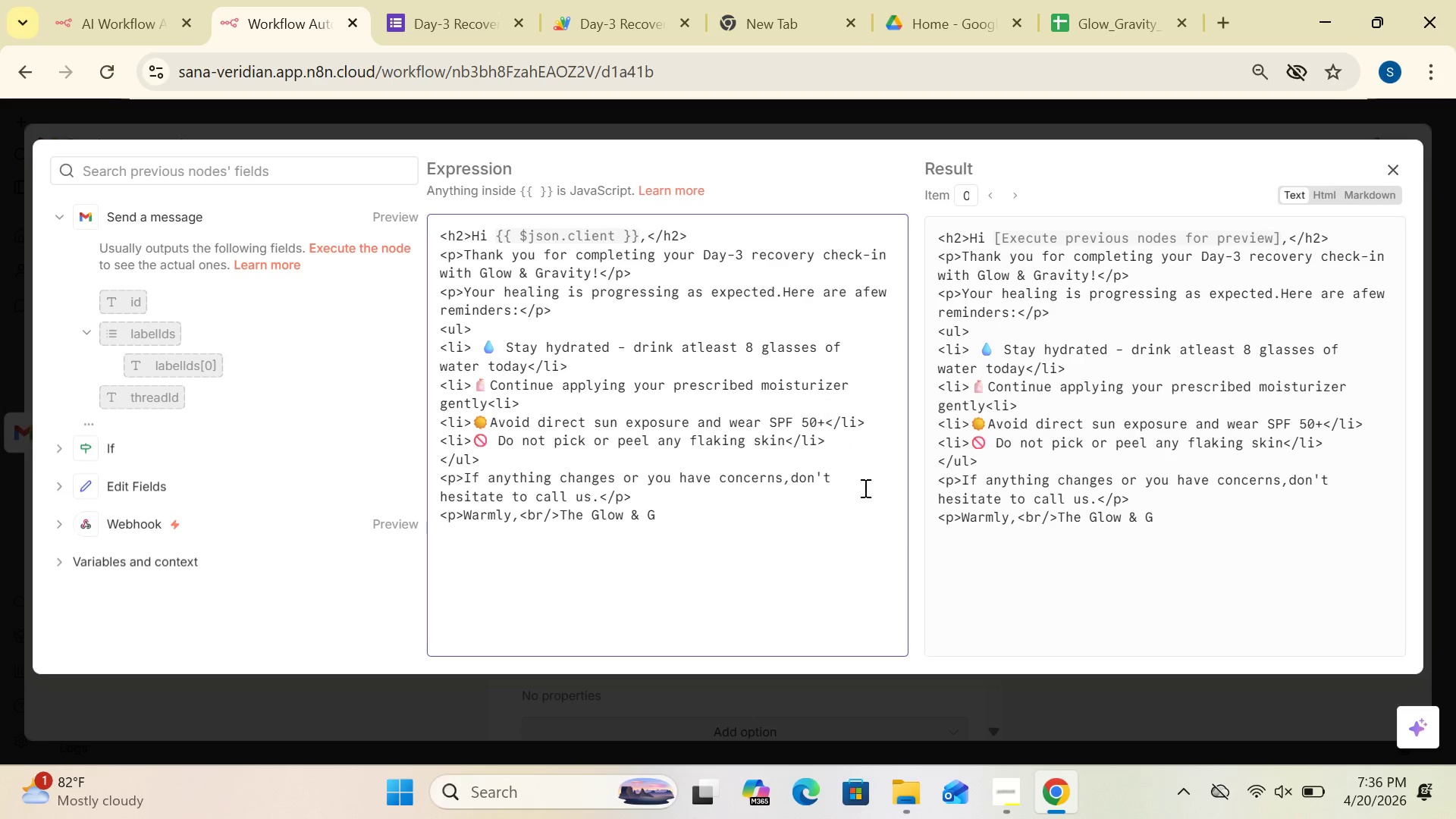 
left_click([930, 568])
 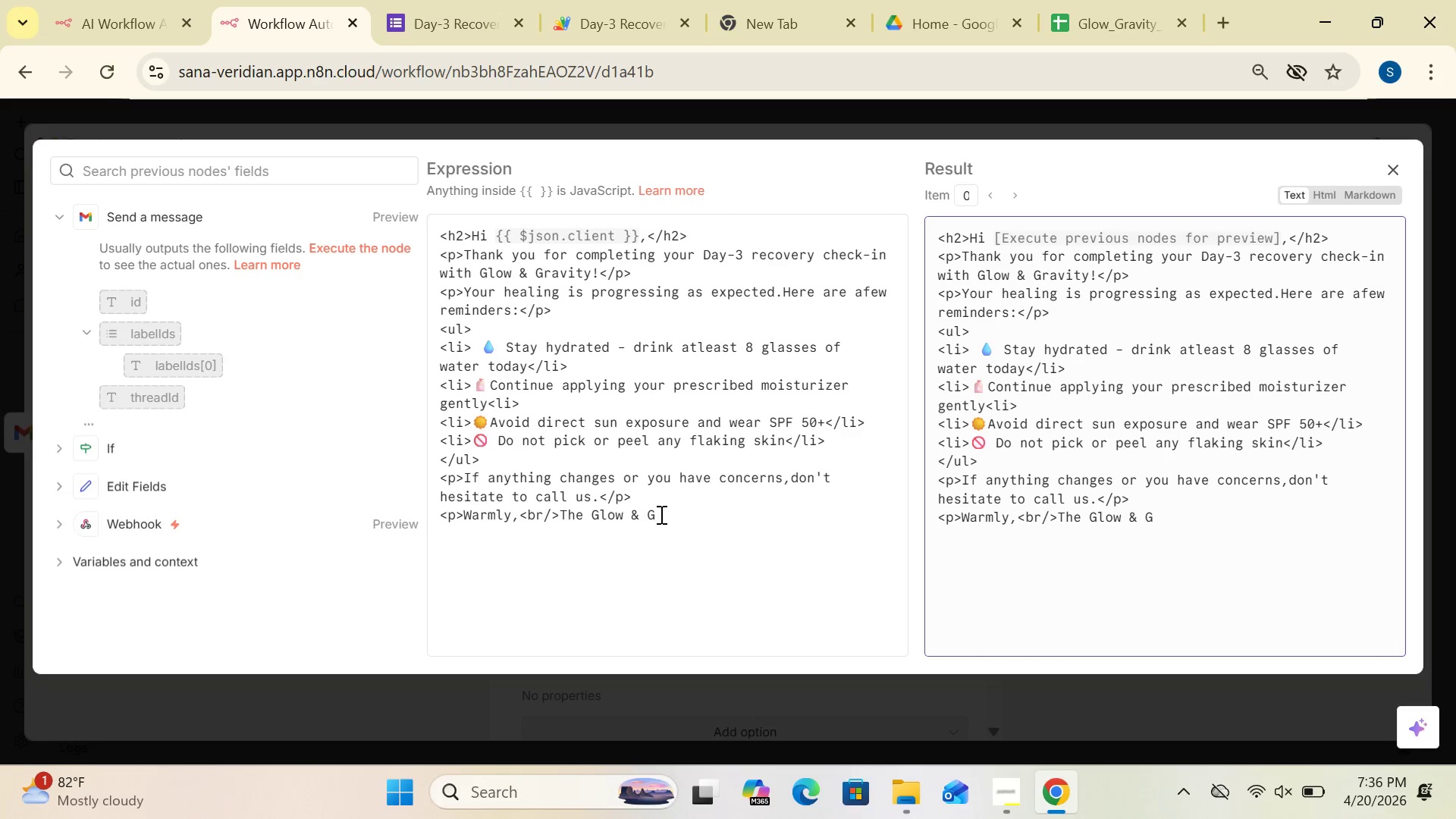 
left_click([661, 514])
 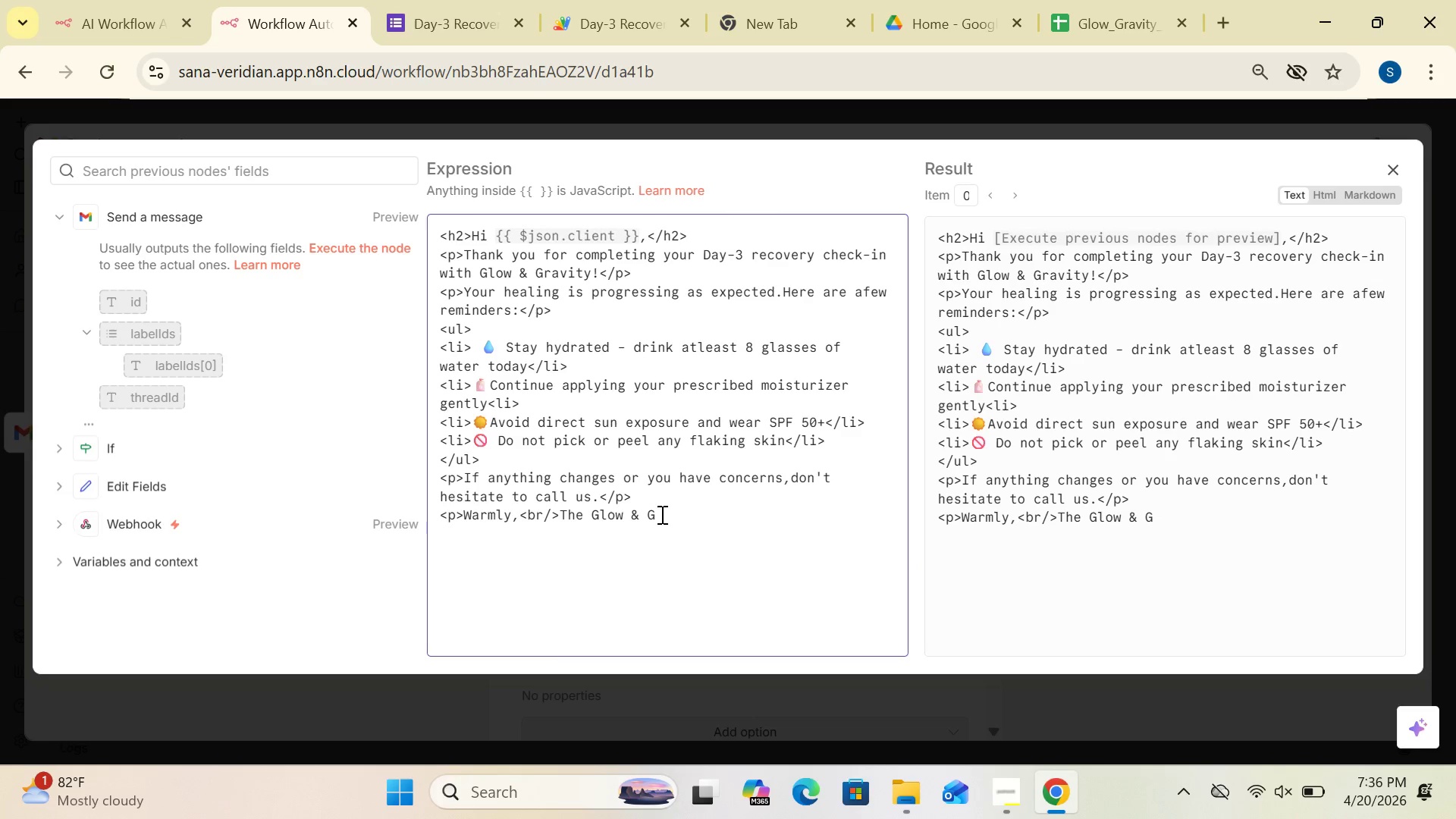 
type(ra)
 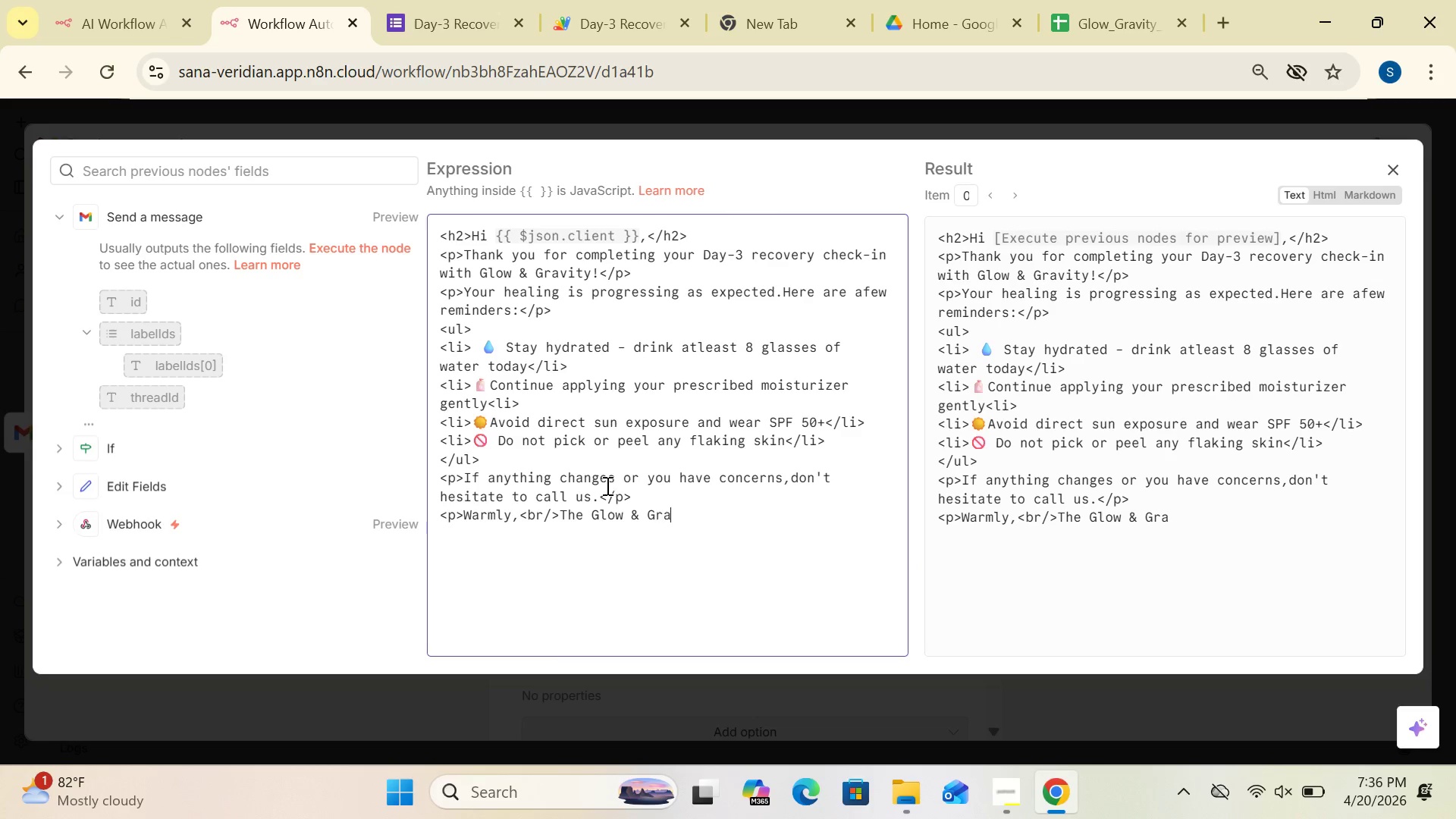 
type(vity Tean)
key(Backspace)
type(m</p>)
 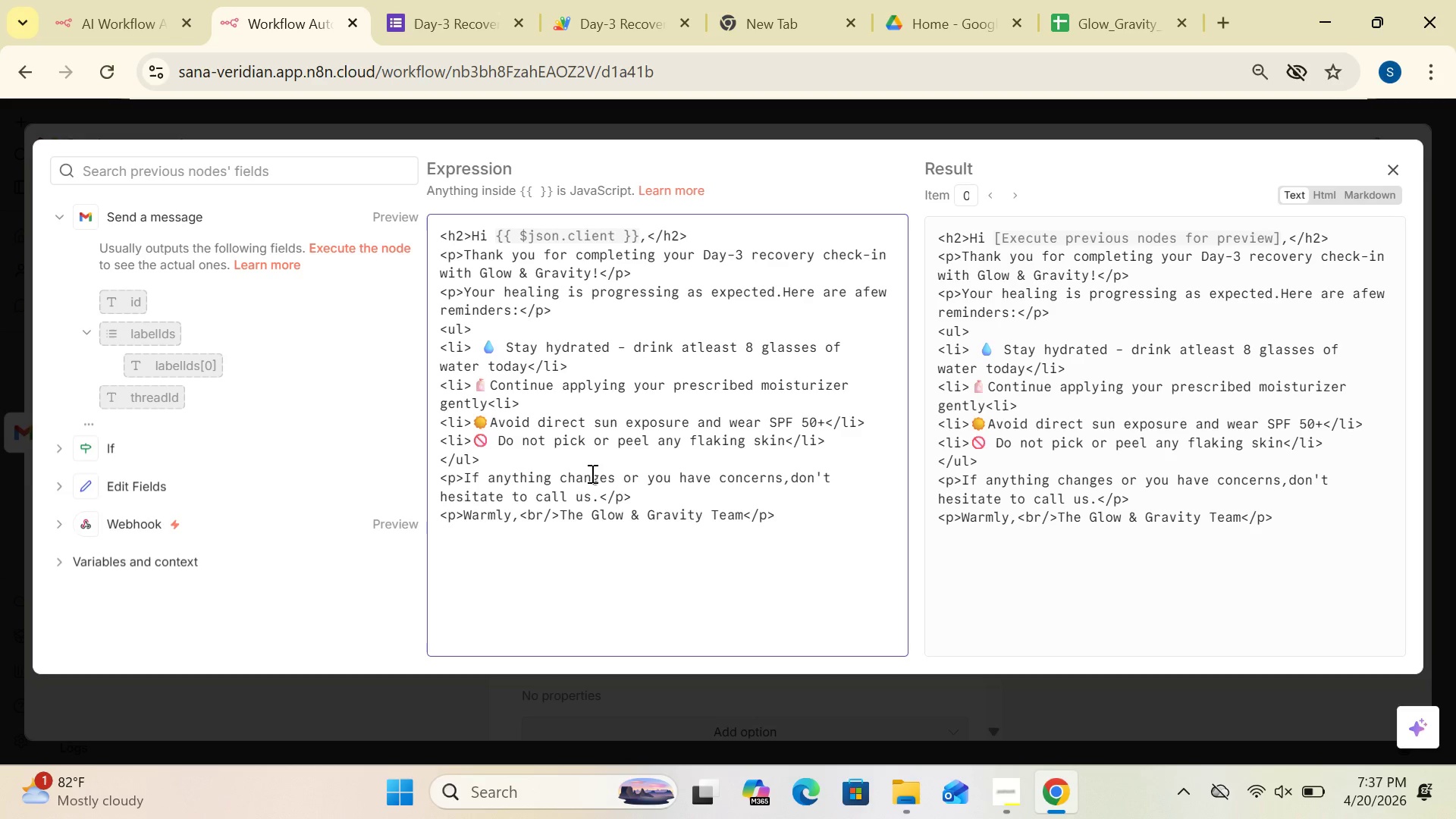 
wait(20.02)
 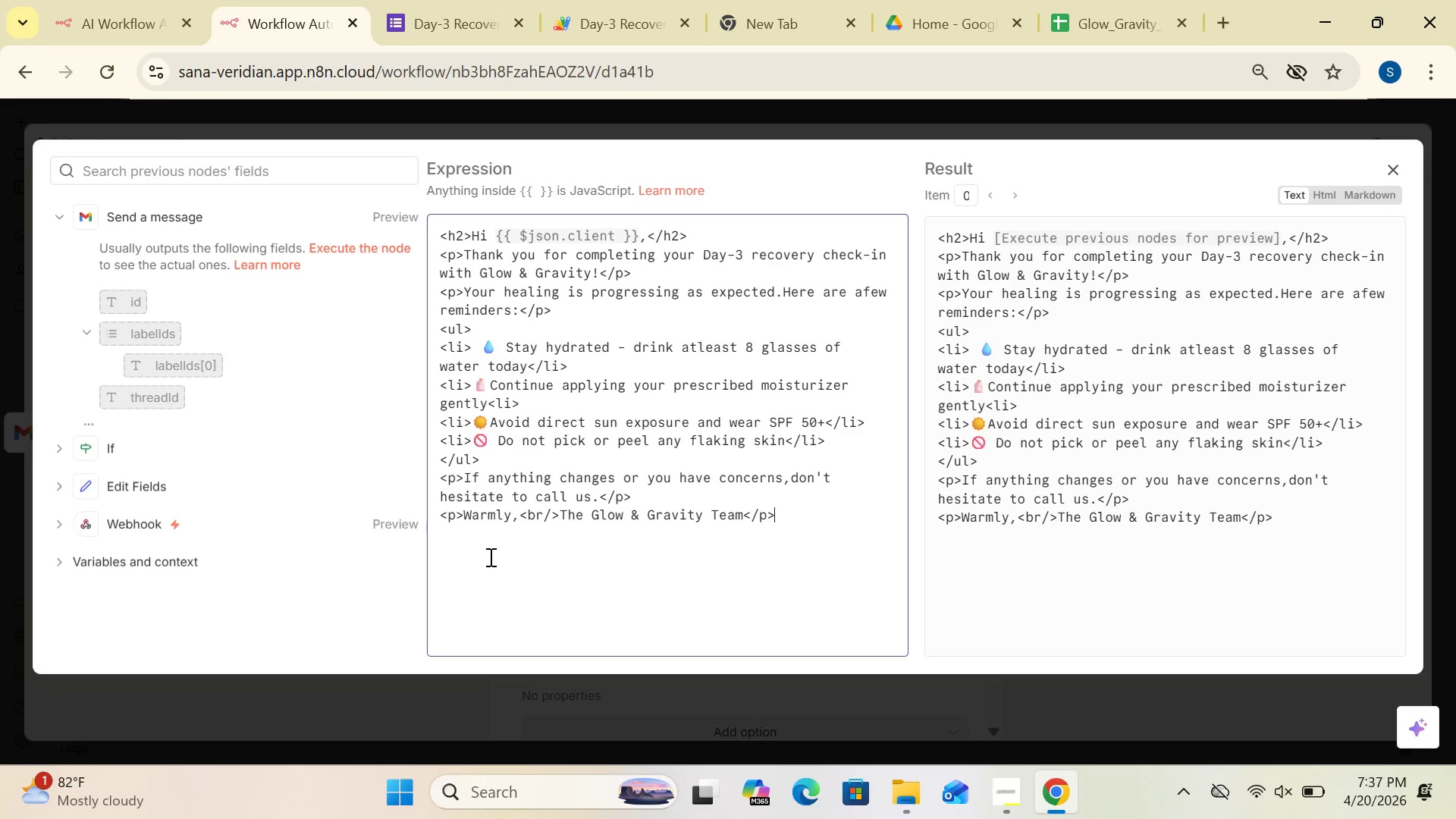 
left_click([1018, 577])
 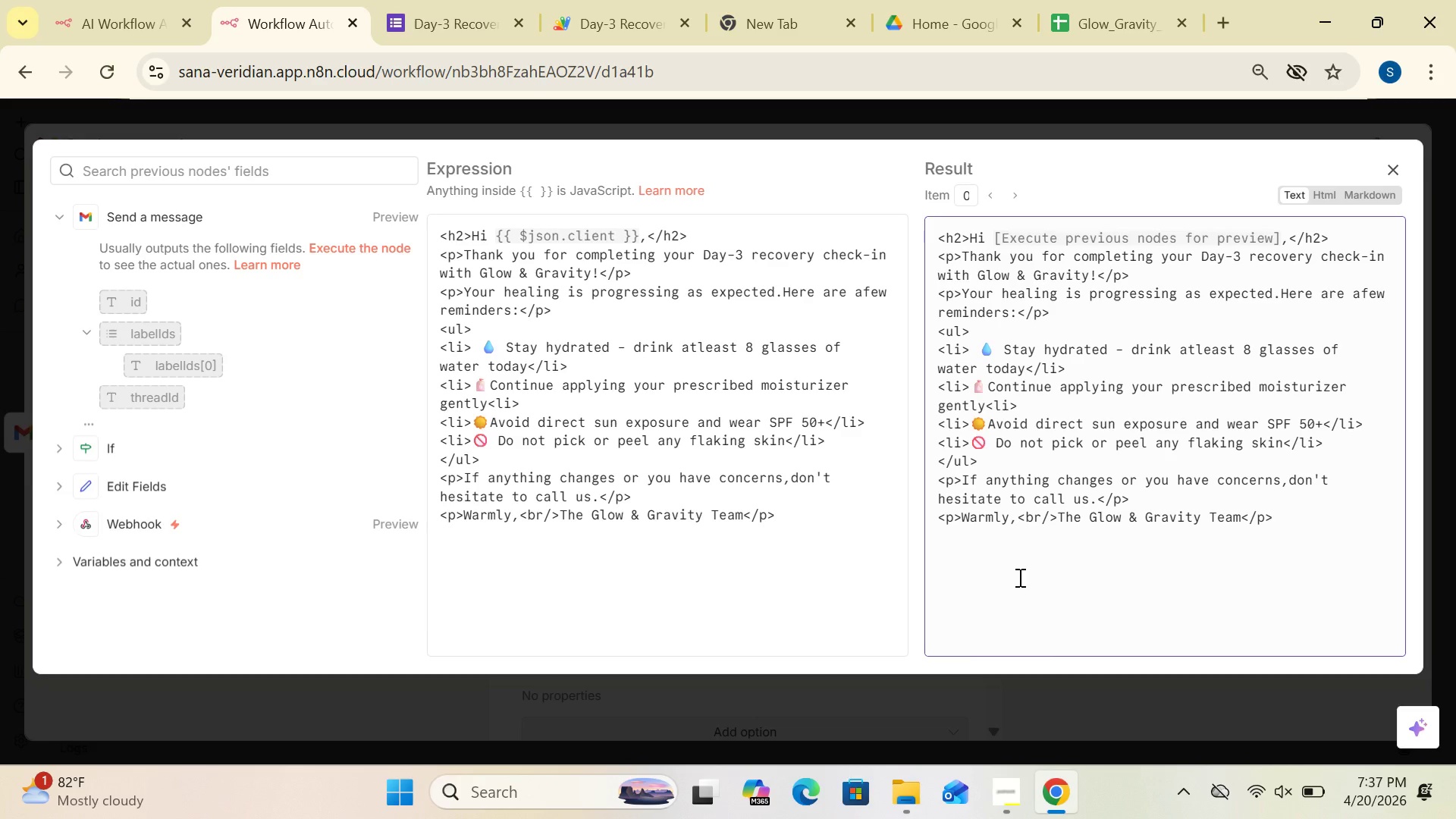 
key(Control+V)
 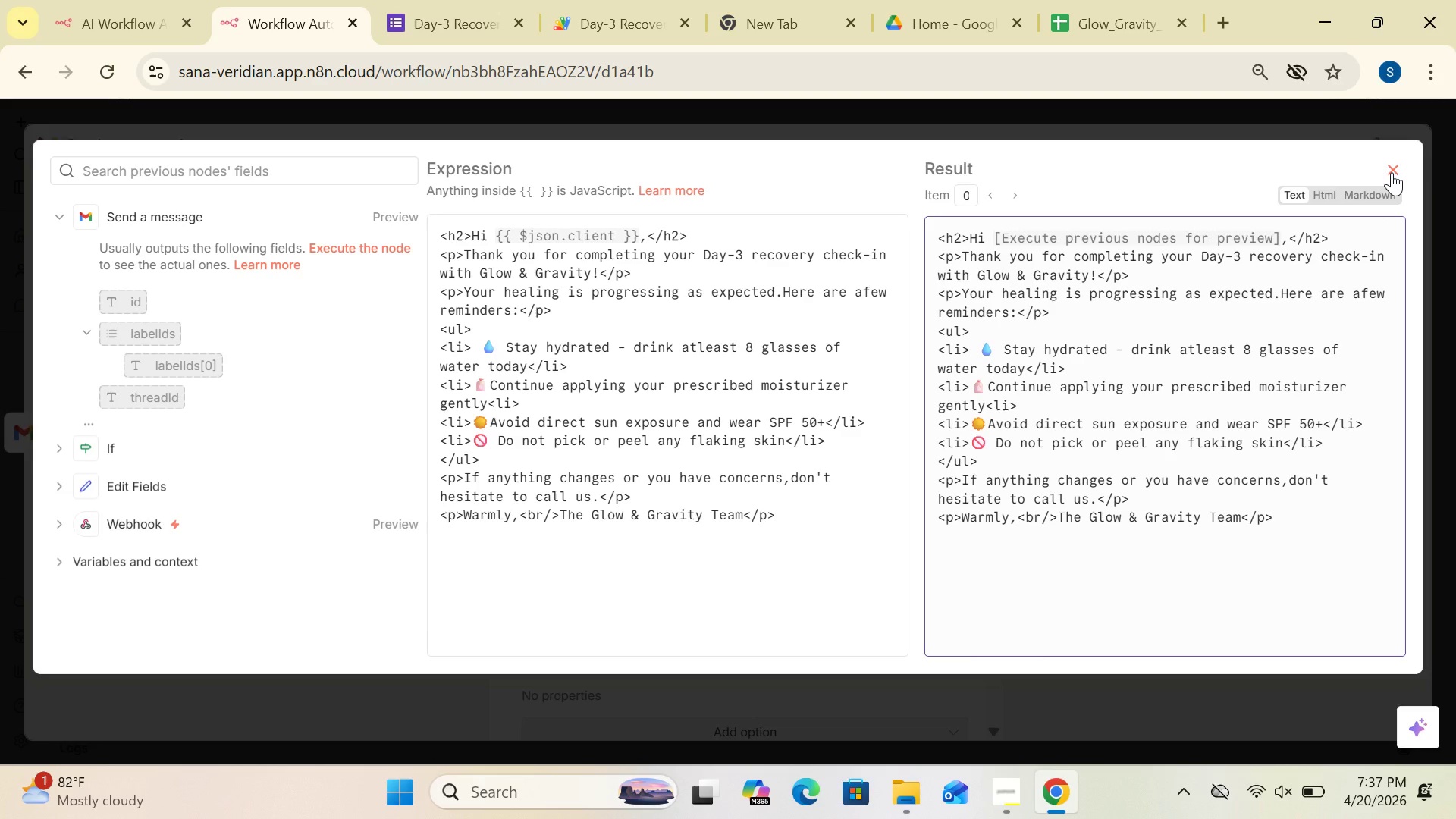 
wait(13.59)
 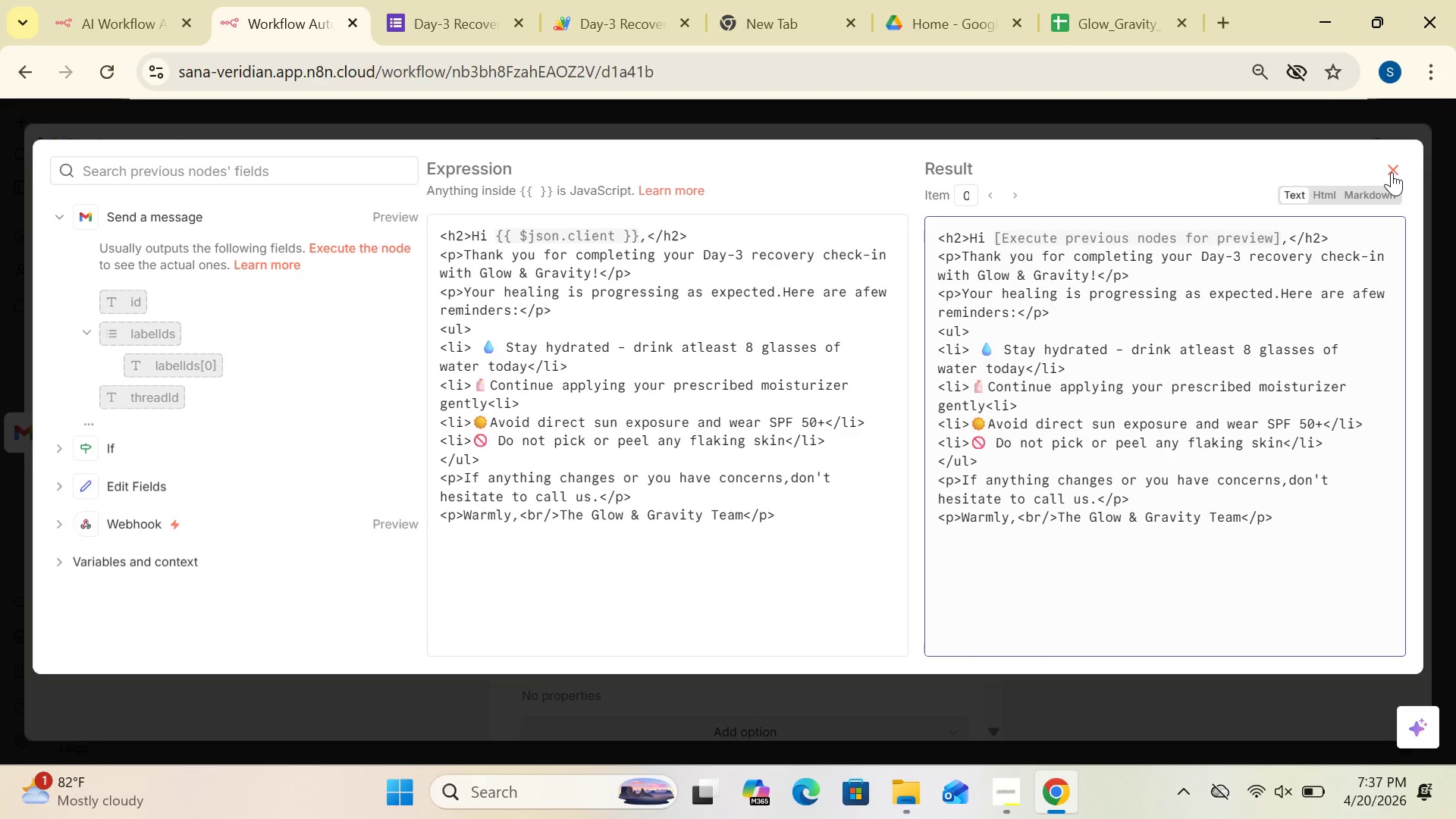 
left_click([1393, 168])
 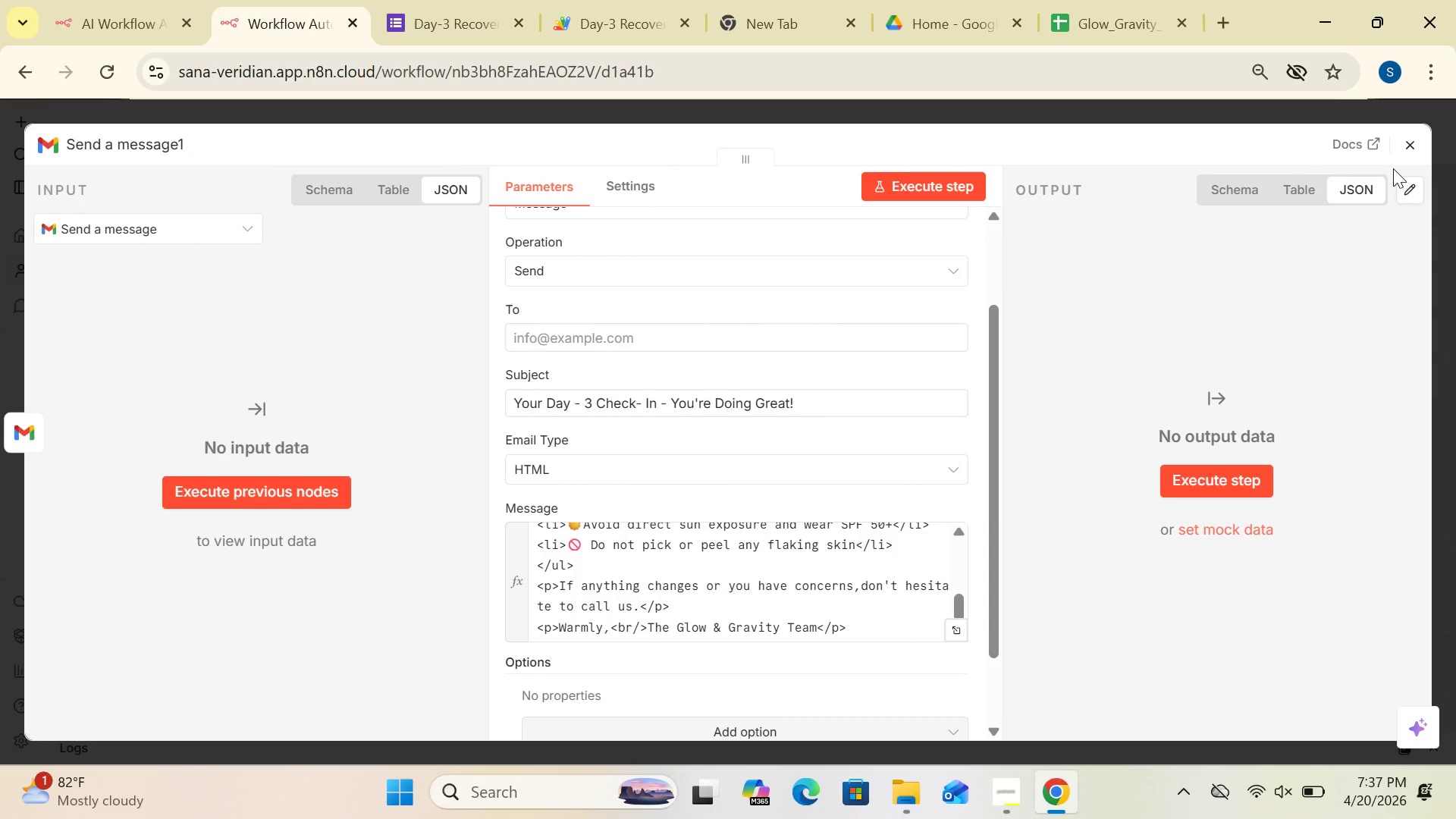 
wait(5.43)
 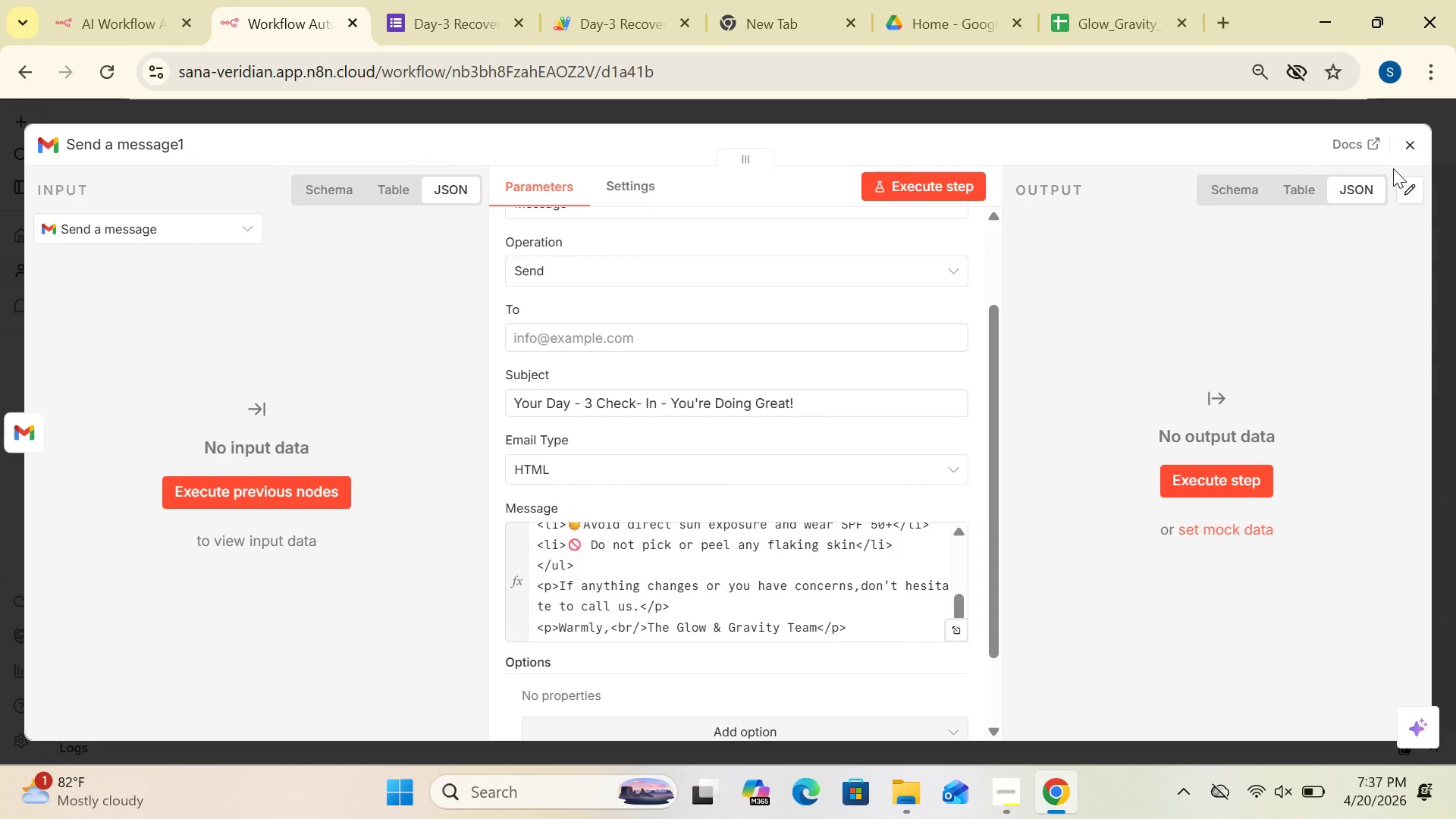 
mouse_move([874, 410])
 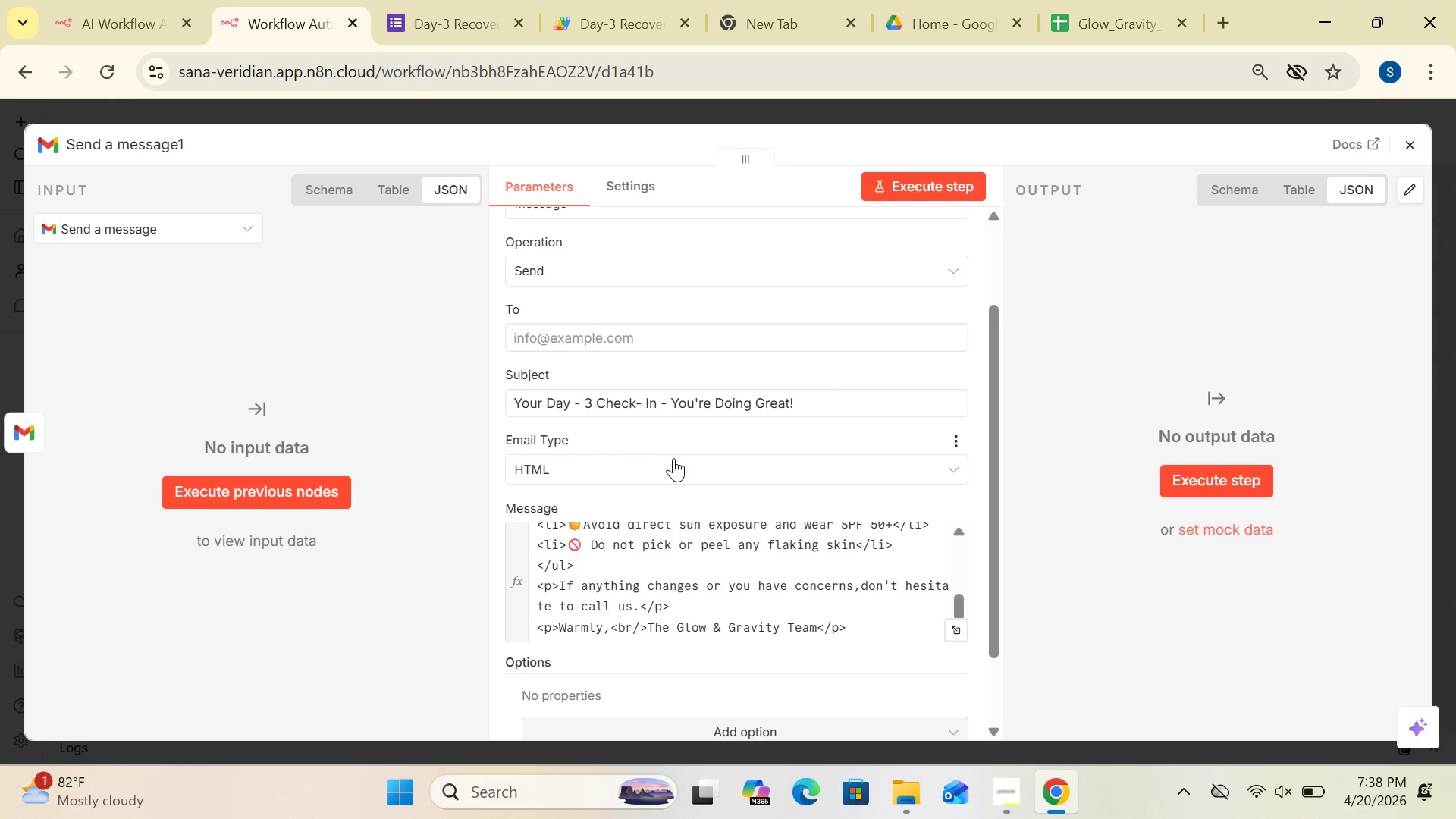 
wait(6.81)
 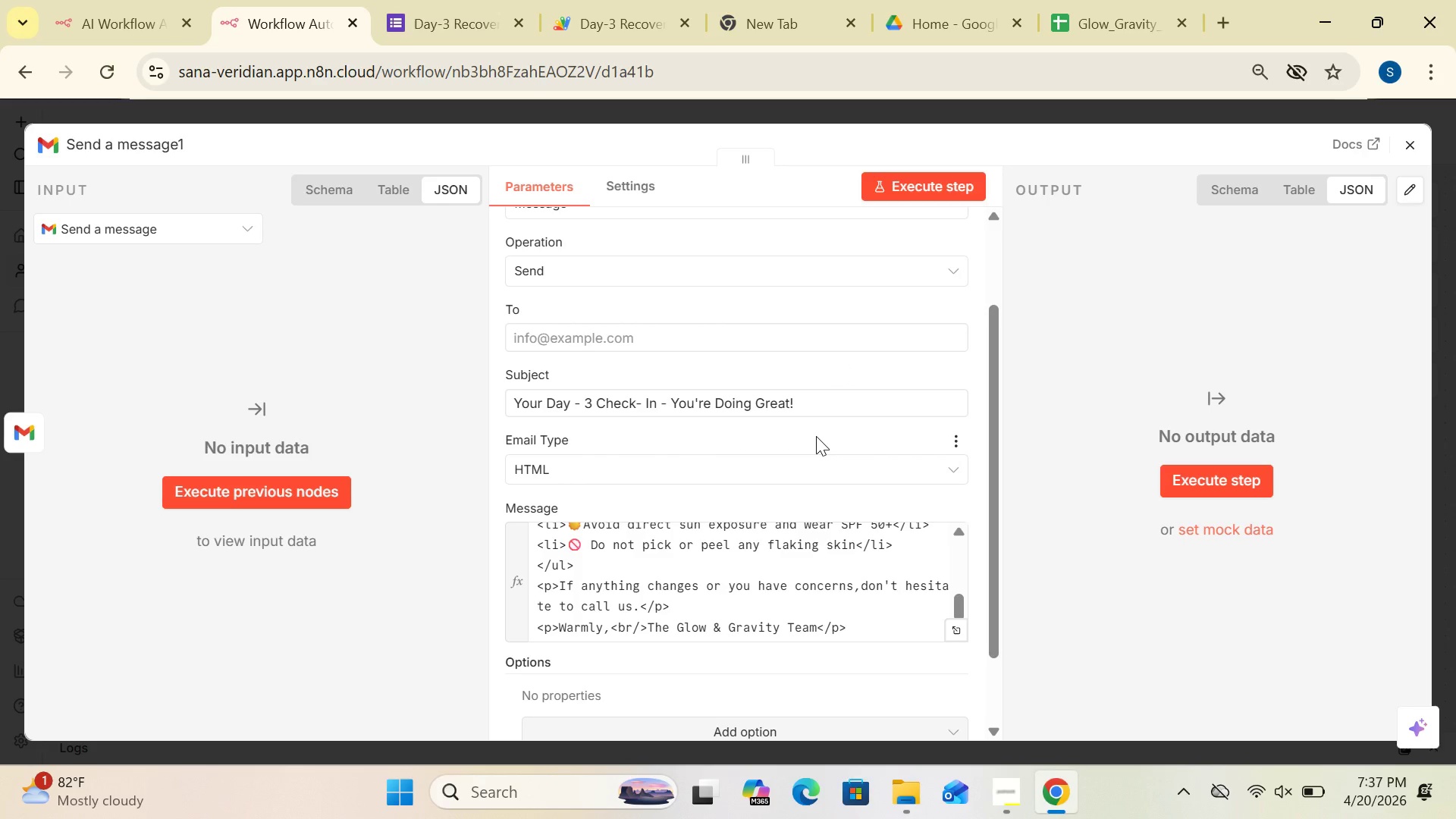 
left_click([614, 337])
 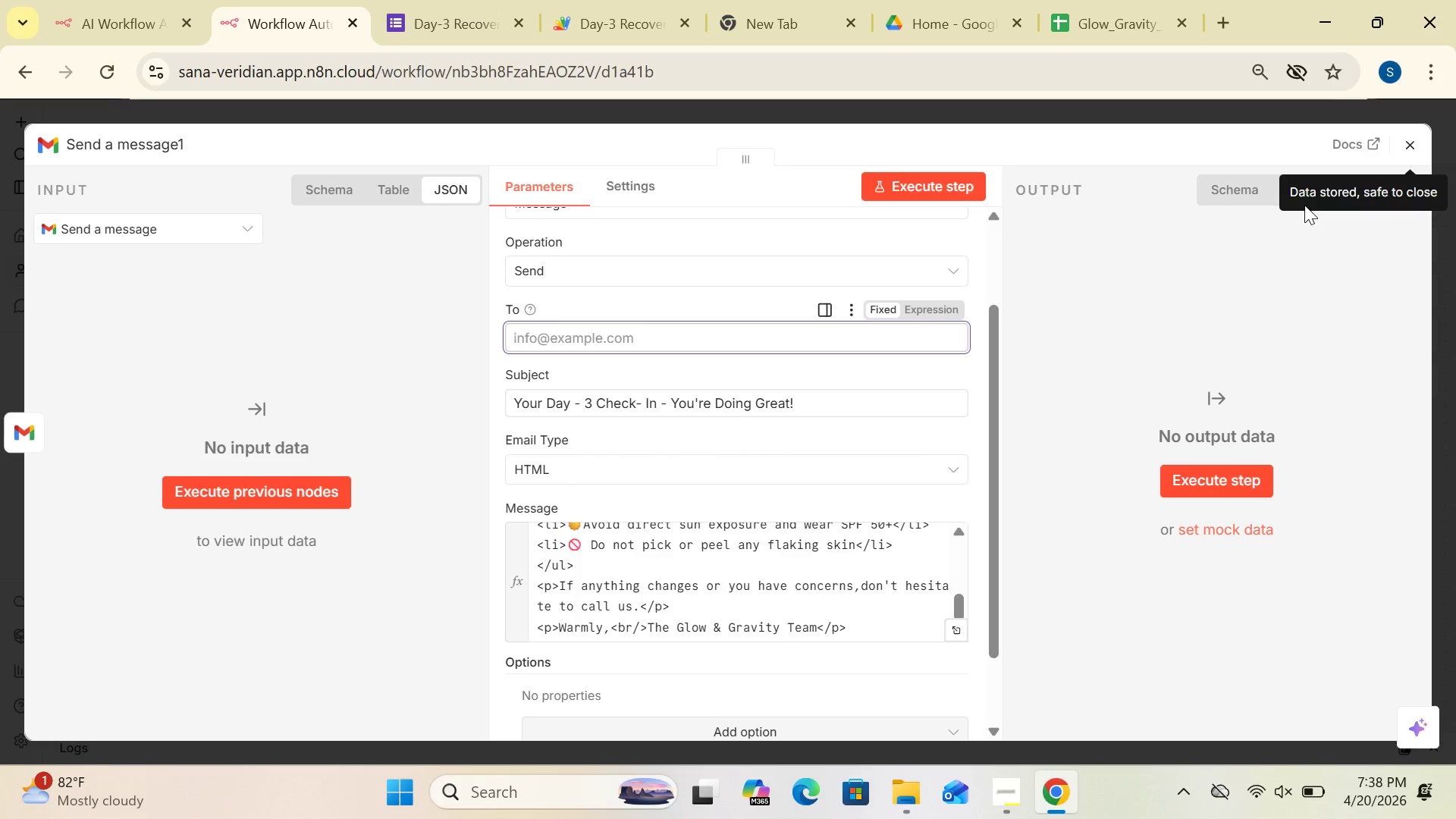 
wait(29.81)
 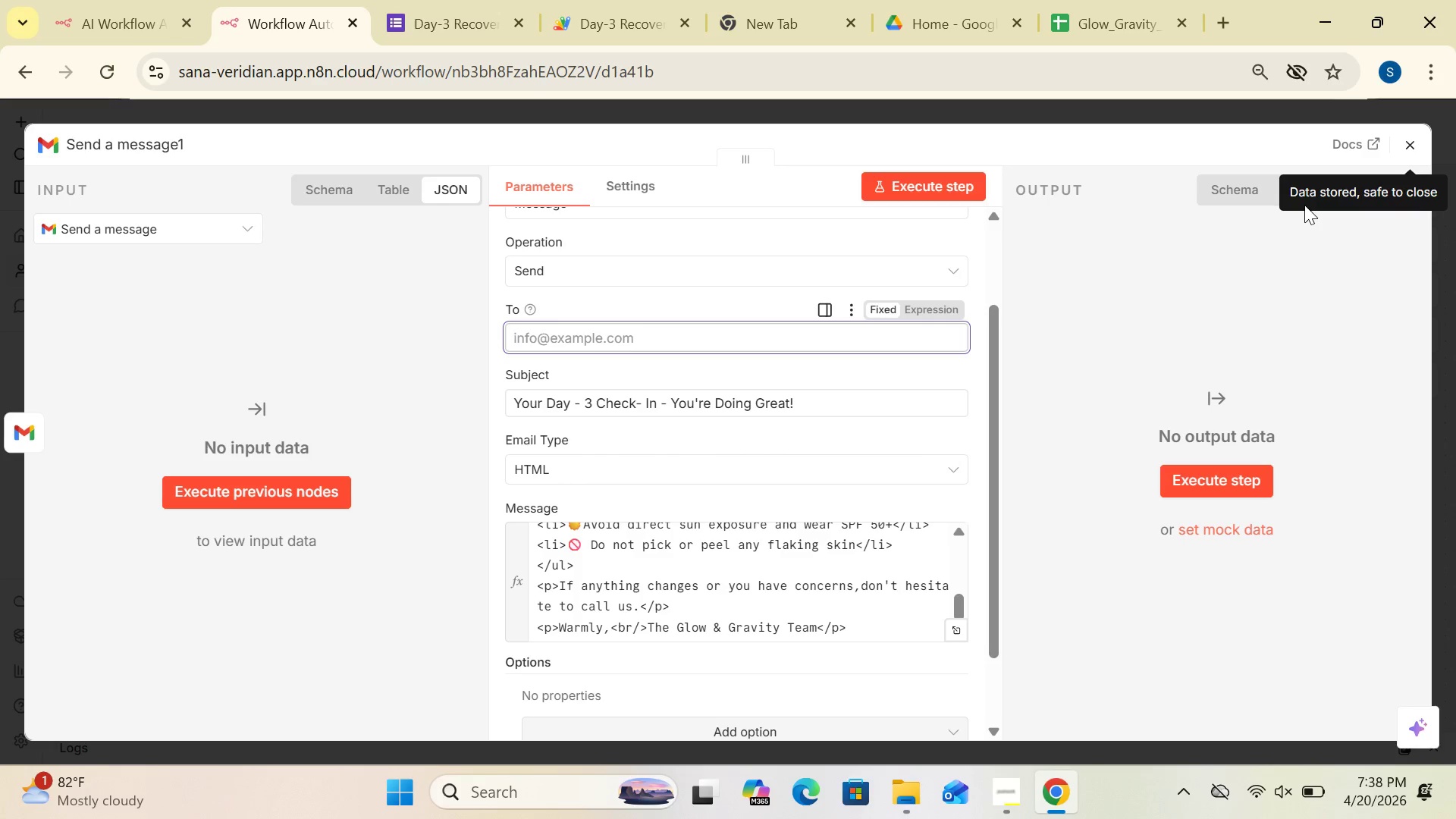 
left_click_drag(start_coordinate=[994, 333], to_coordinate=[1003, 431])
 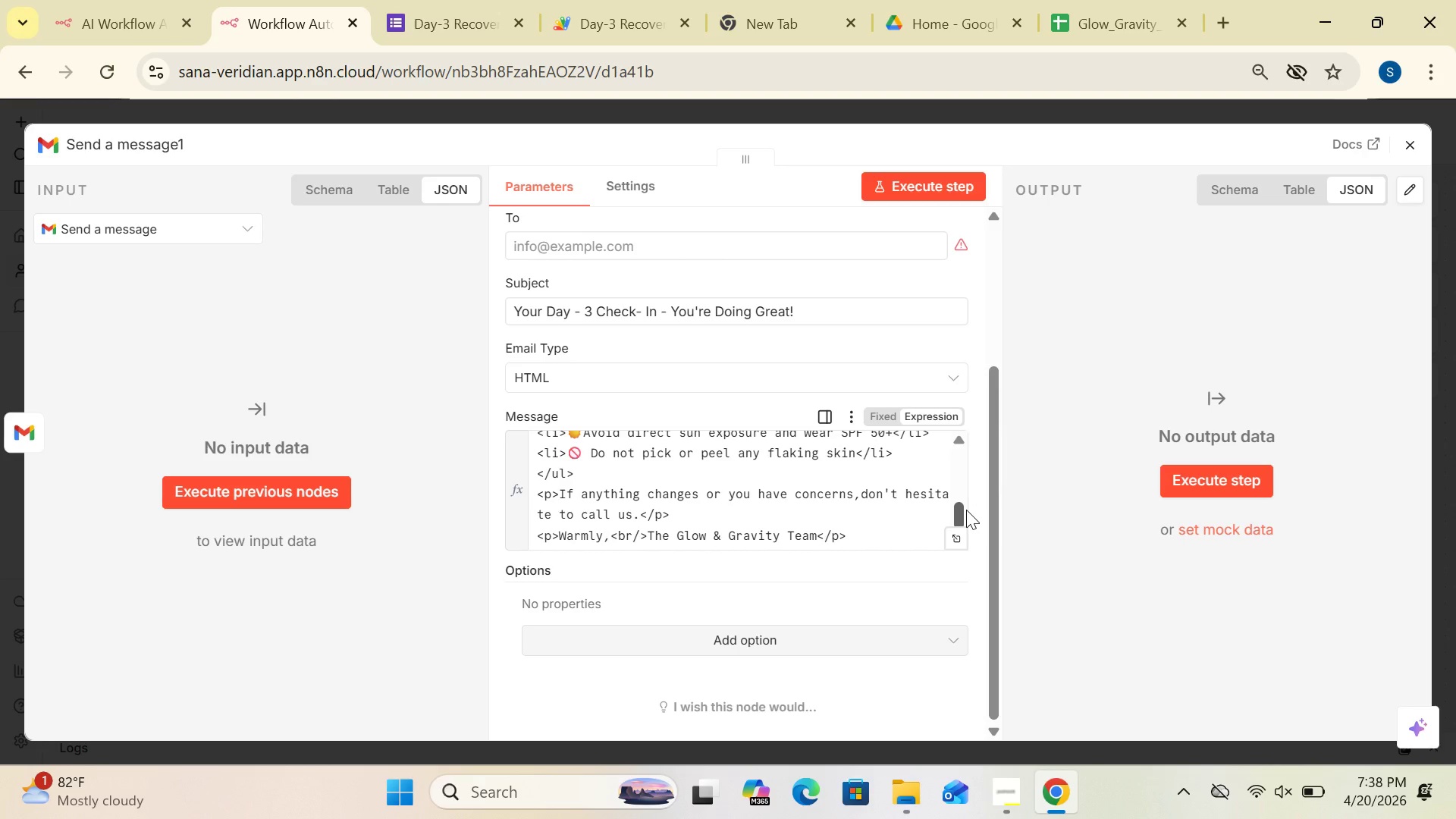 
left_click_drag(start_coordinate=[966, 510], to_coordinate=[966, 462])
 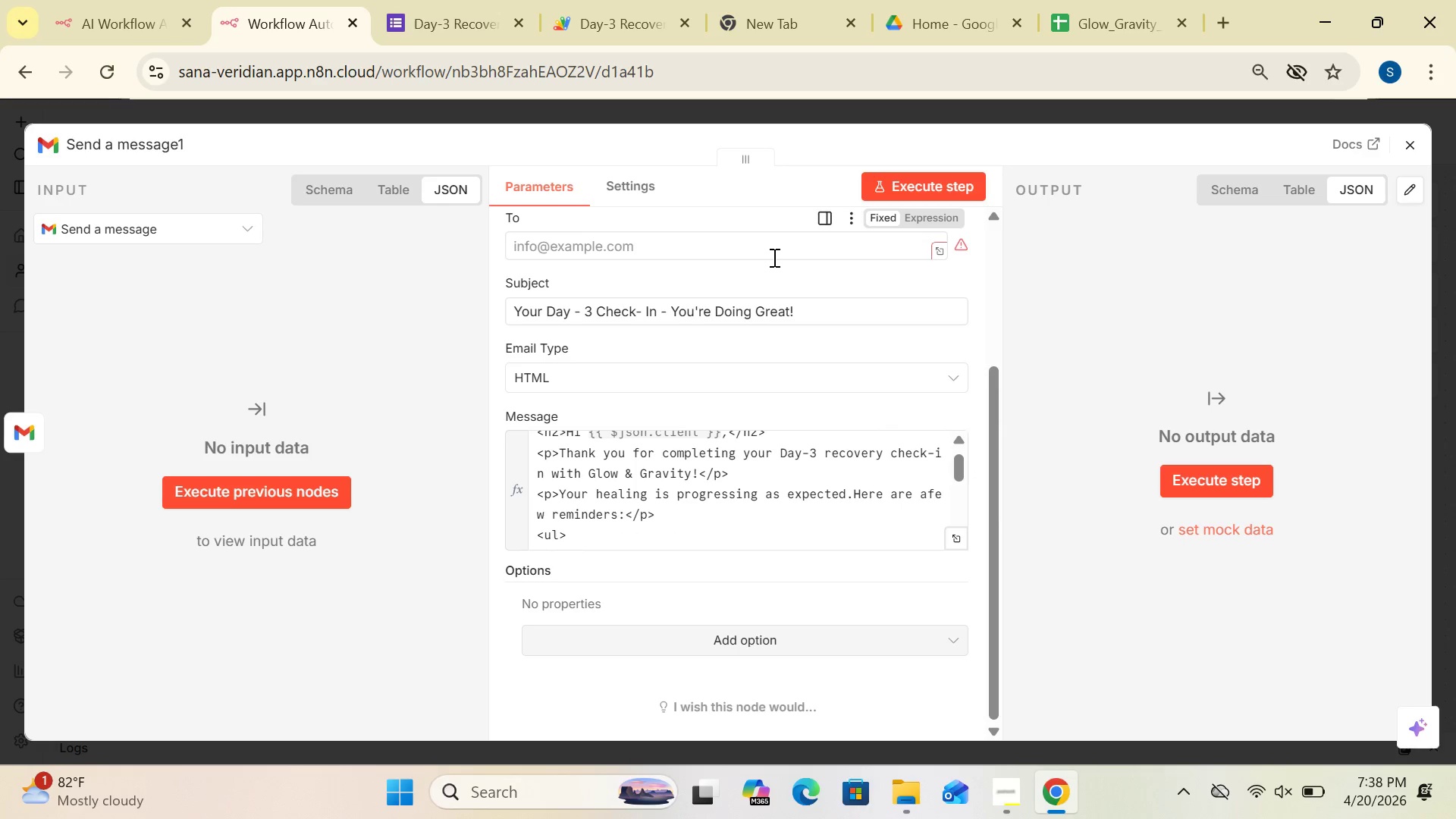 
left_click([764, 246])
 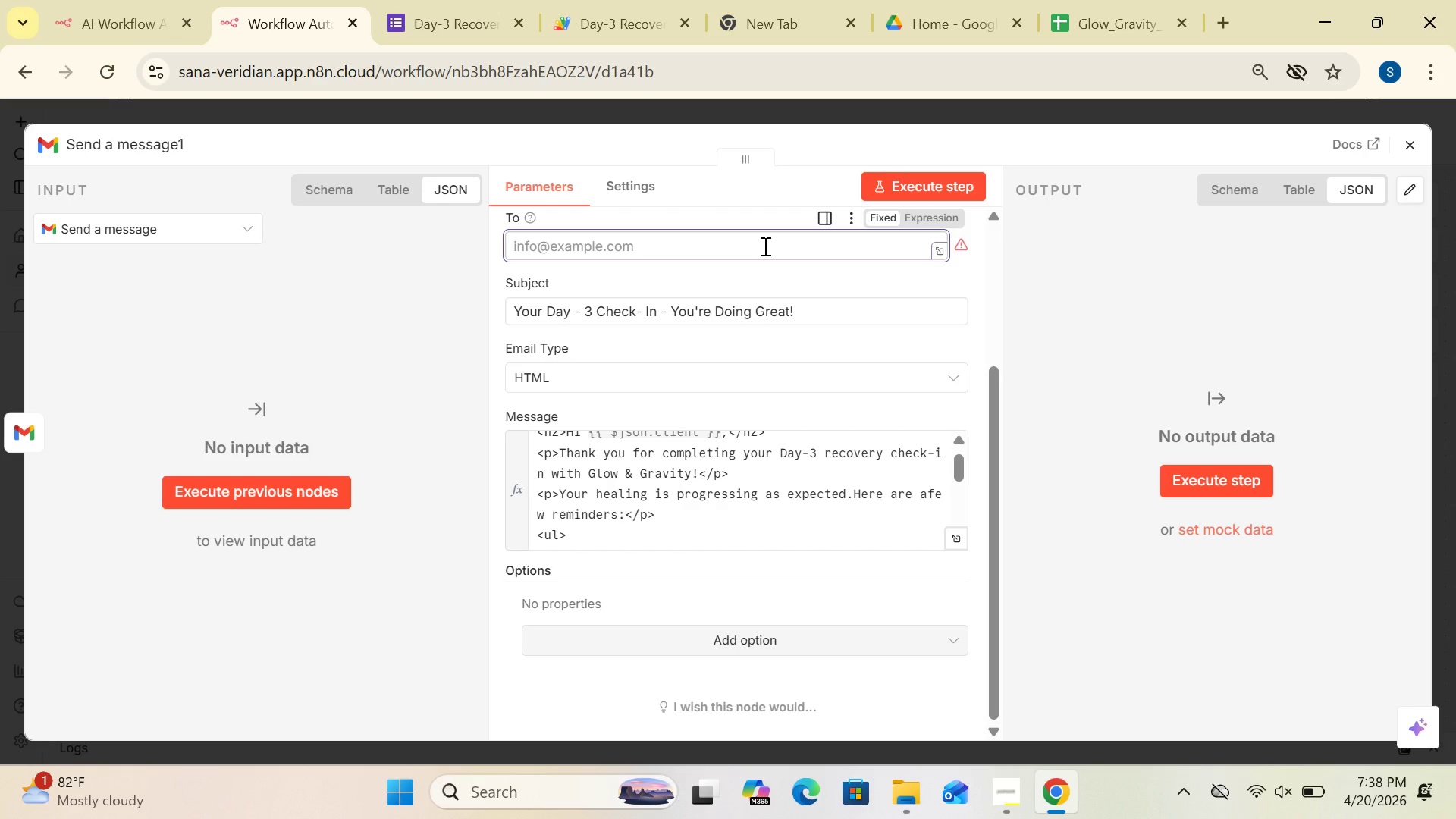 
key(Shift+BracketLeft)
 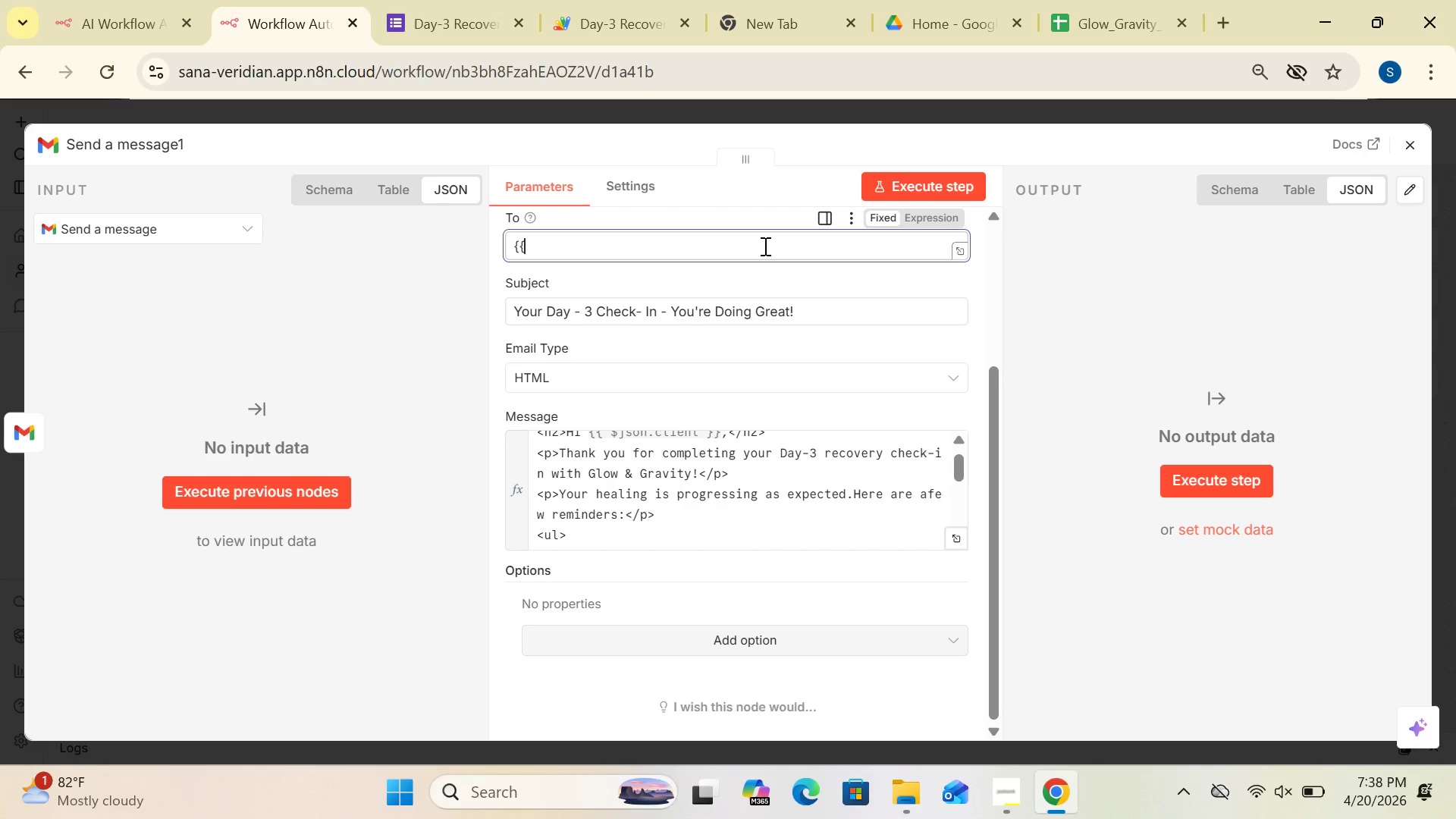 
key(Shift+BracketLeft)
 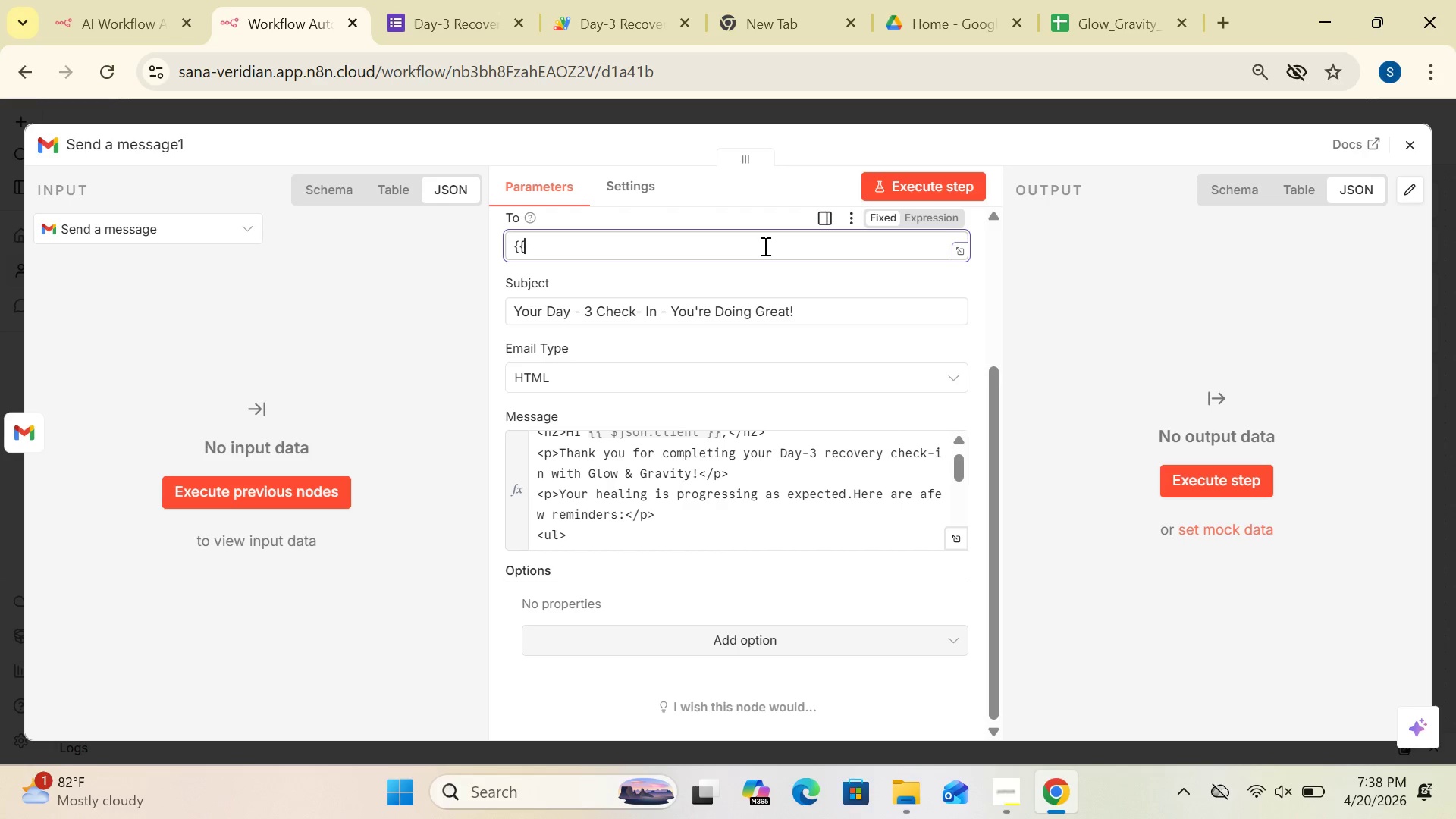 
key(Shift+4)
 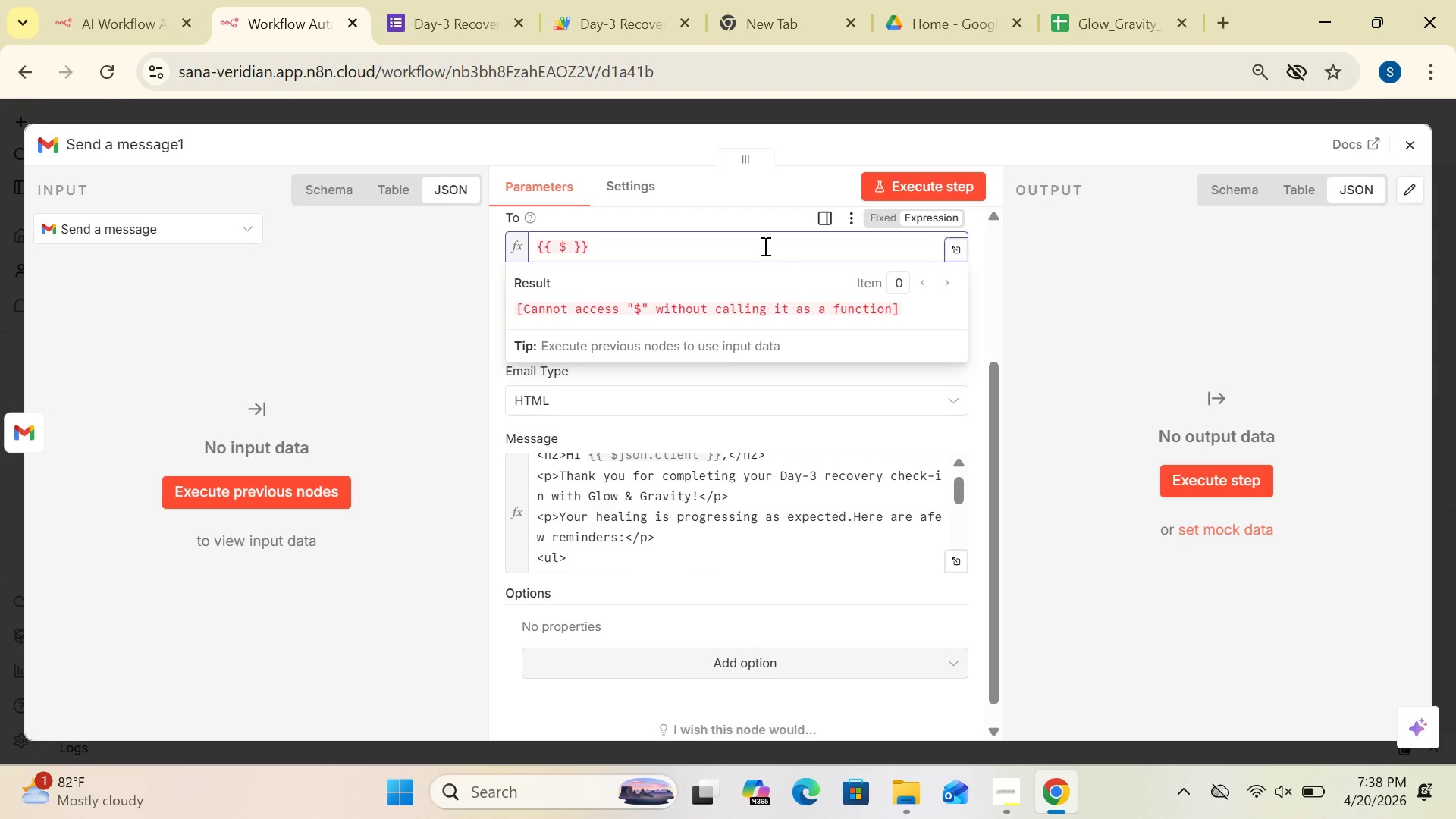 
wait(9.17)
 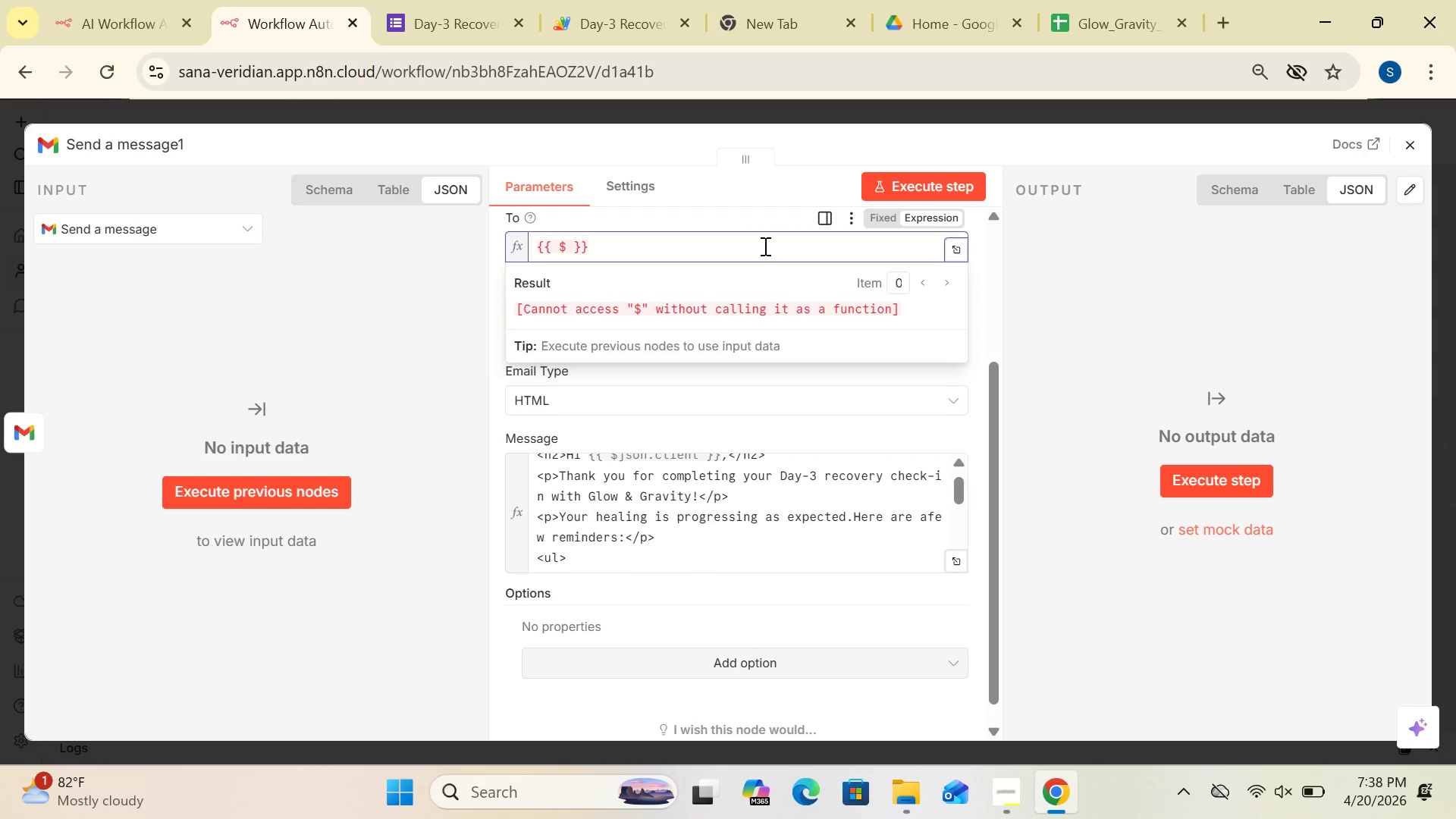 
left_click([1088, 299])
 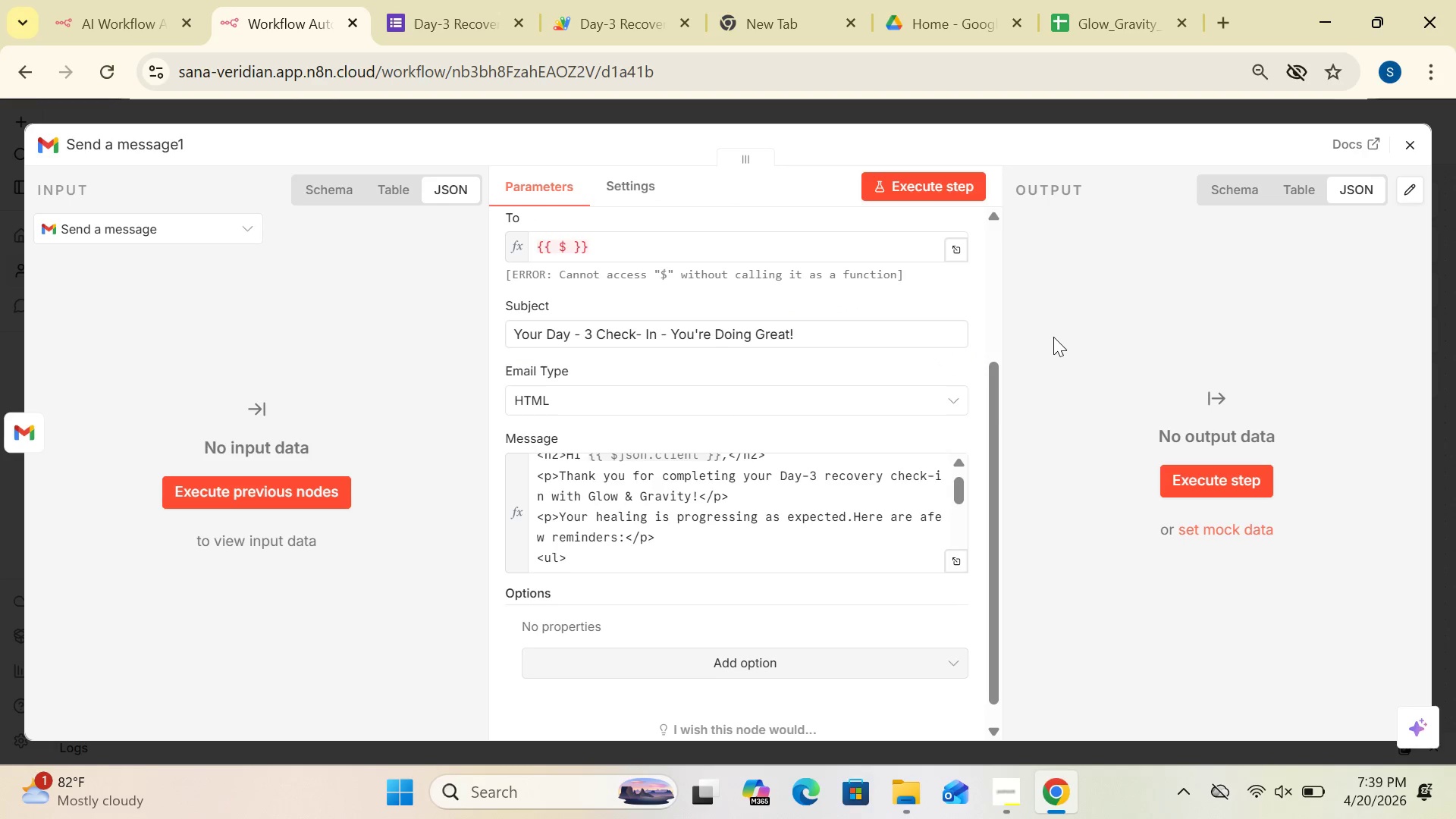 
left_click_drag(start_coordinate=[997, 414], to_coordinate=[996, 356])
 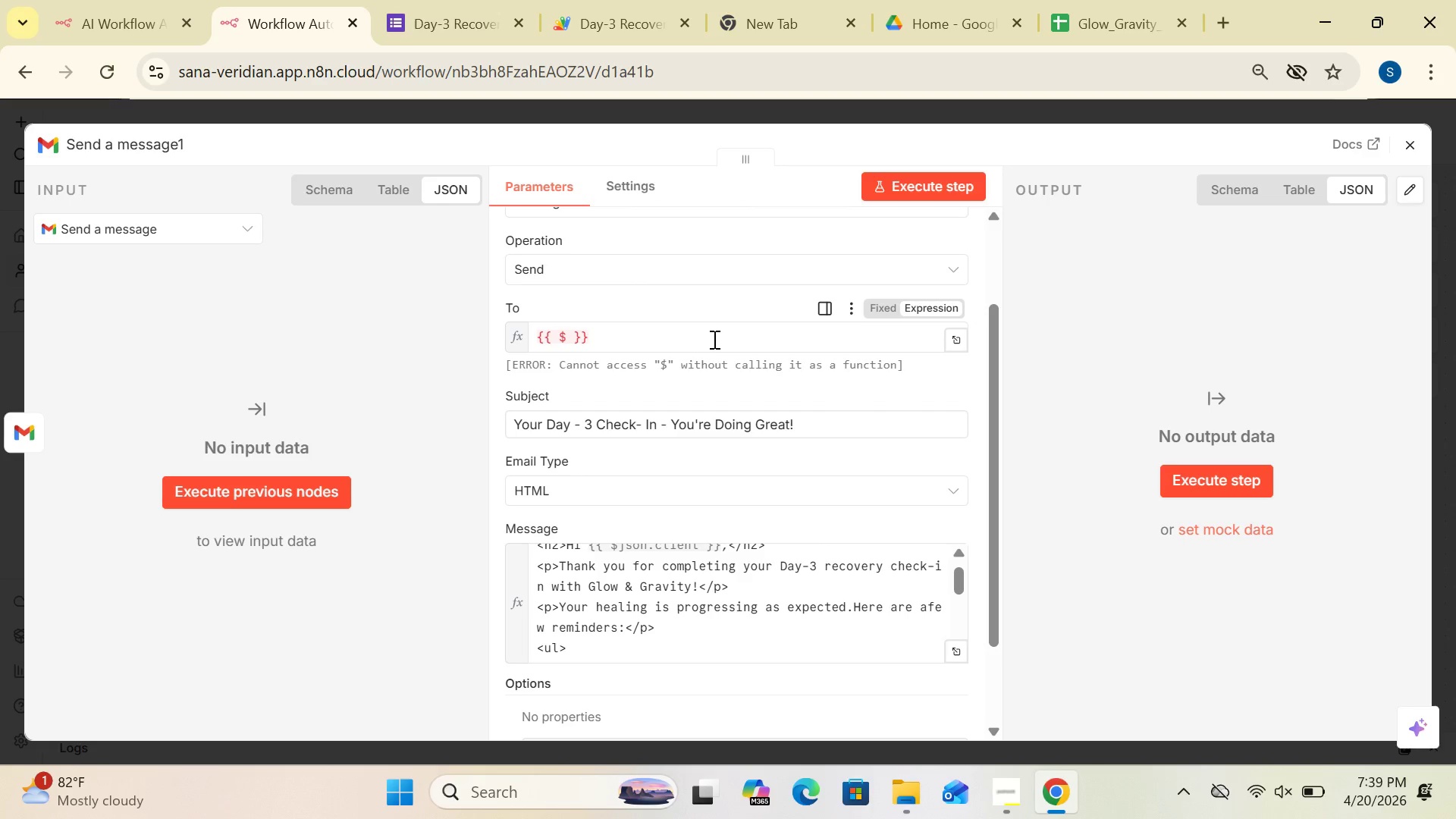 
hold_key(key=Backspace, duration=0.73)
 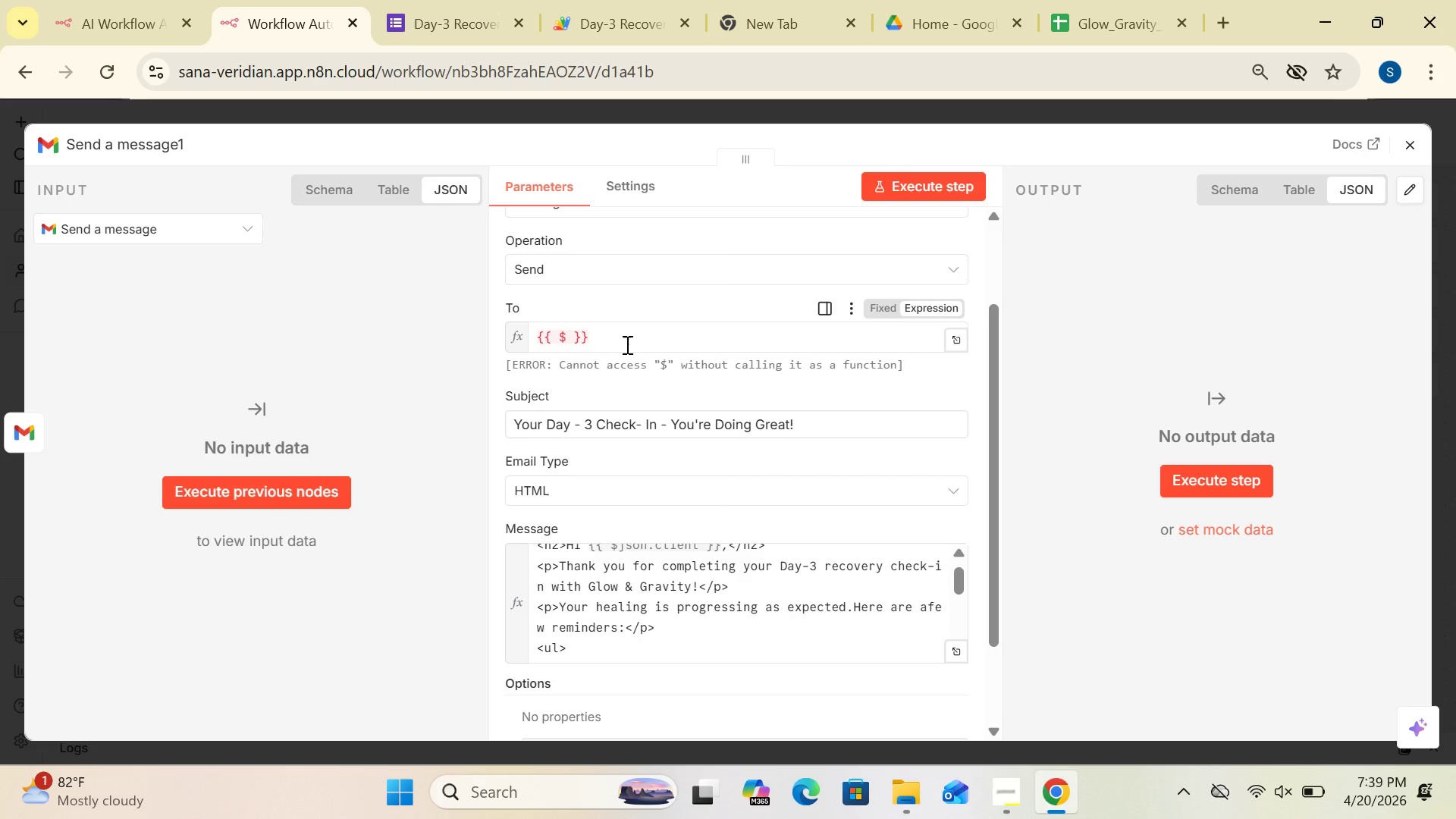 
left_click([626, 344])
 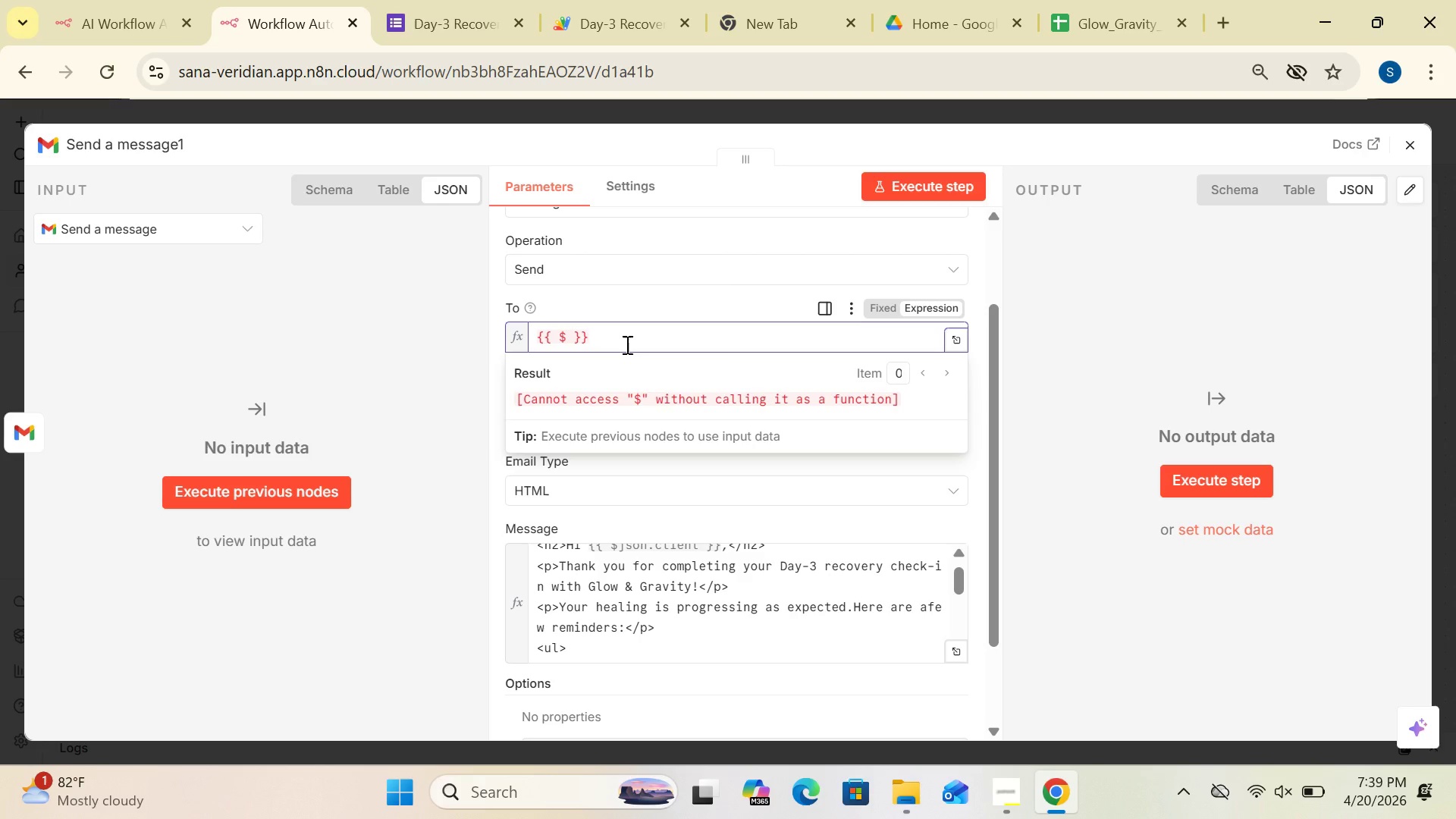 
hold_key(key=Backspace, duration=1.06)
 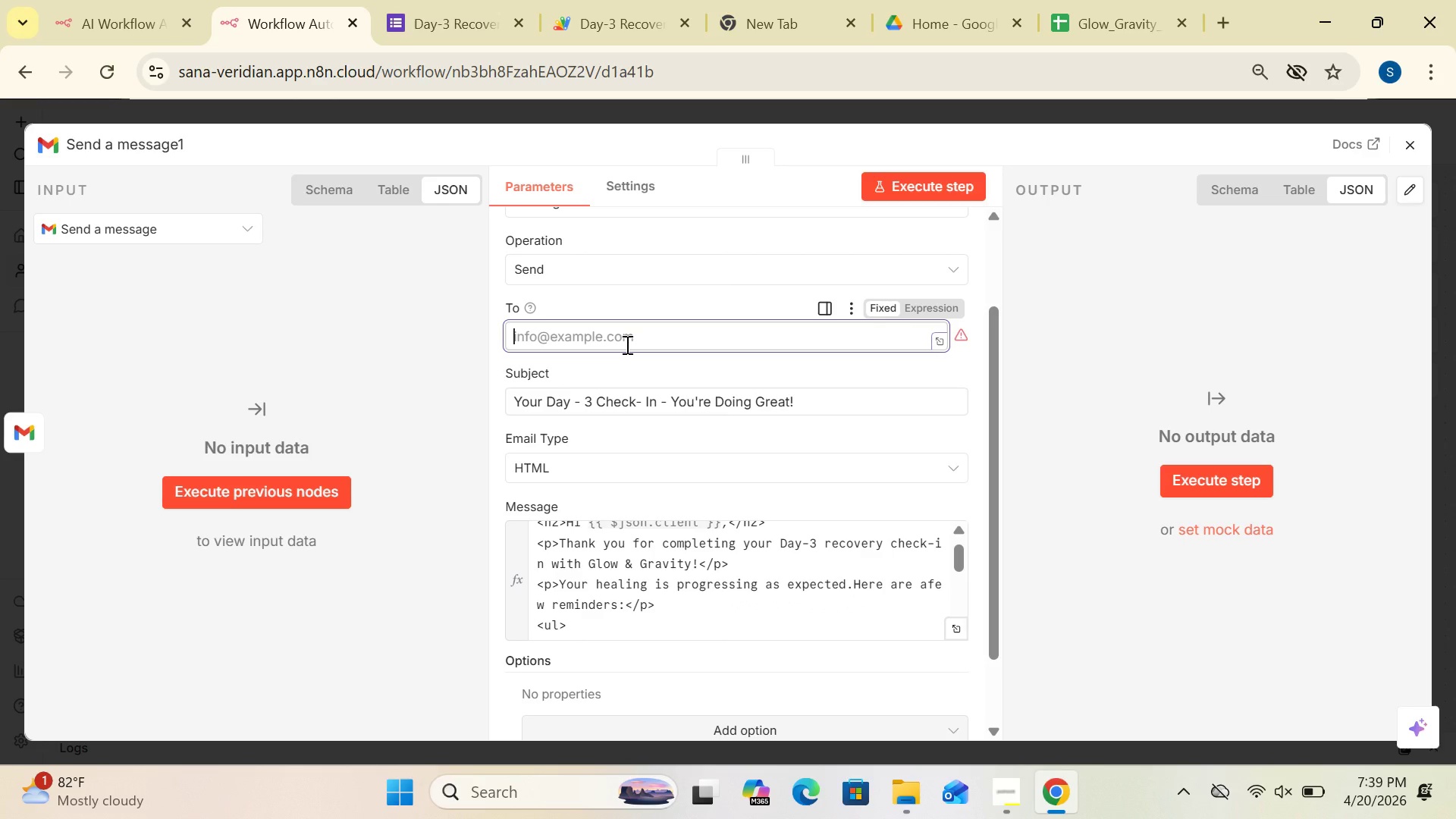 
wait(7.94)
 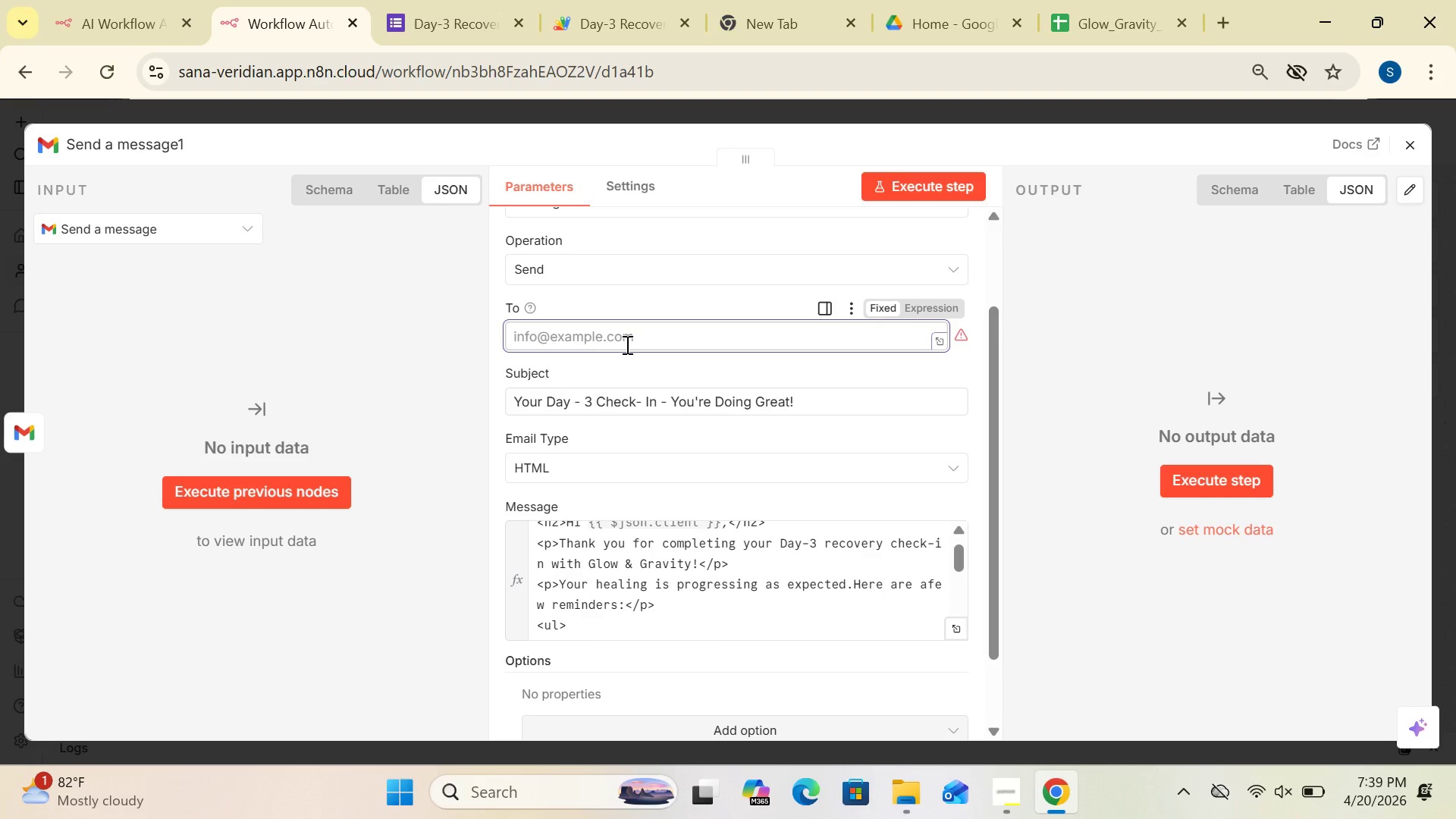 
key(Shift+BracketLeft)
 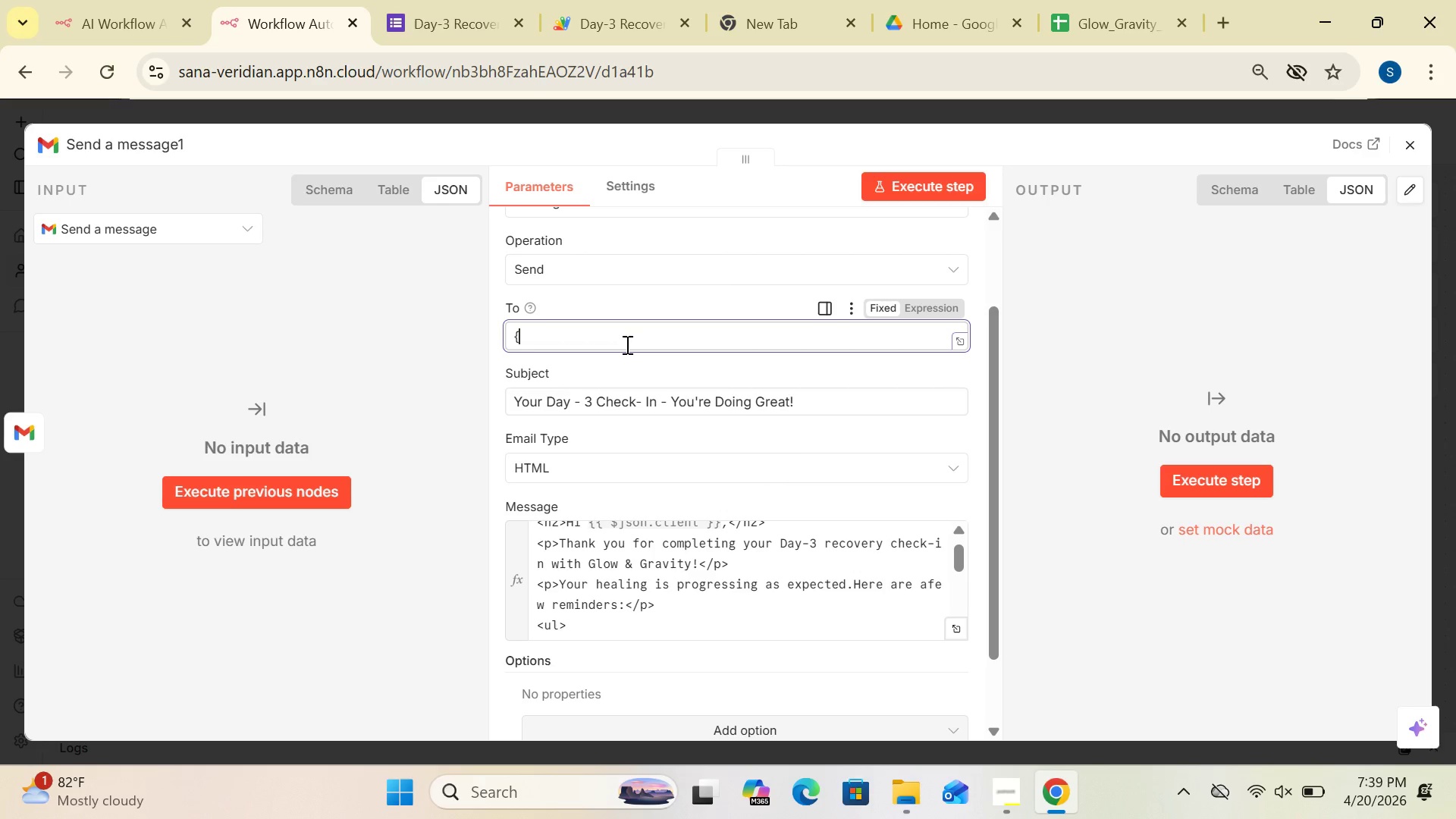 
key(Shift+BracketLeft)
 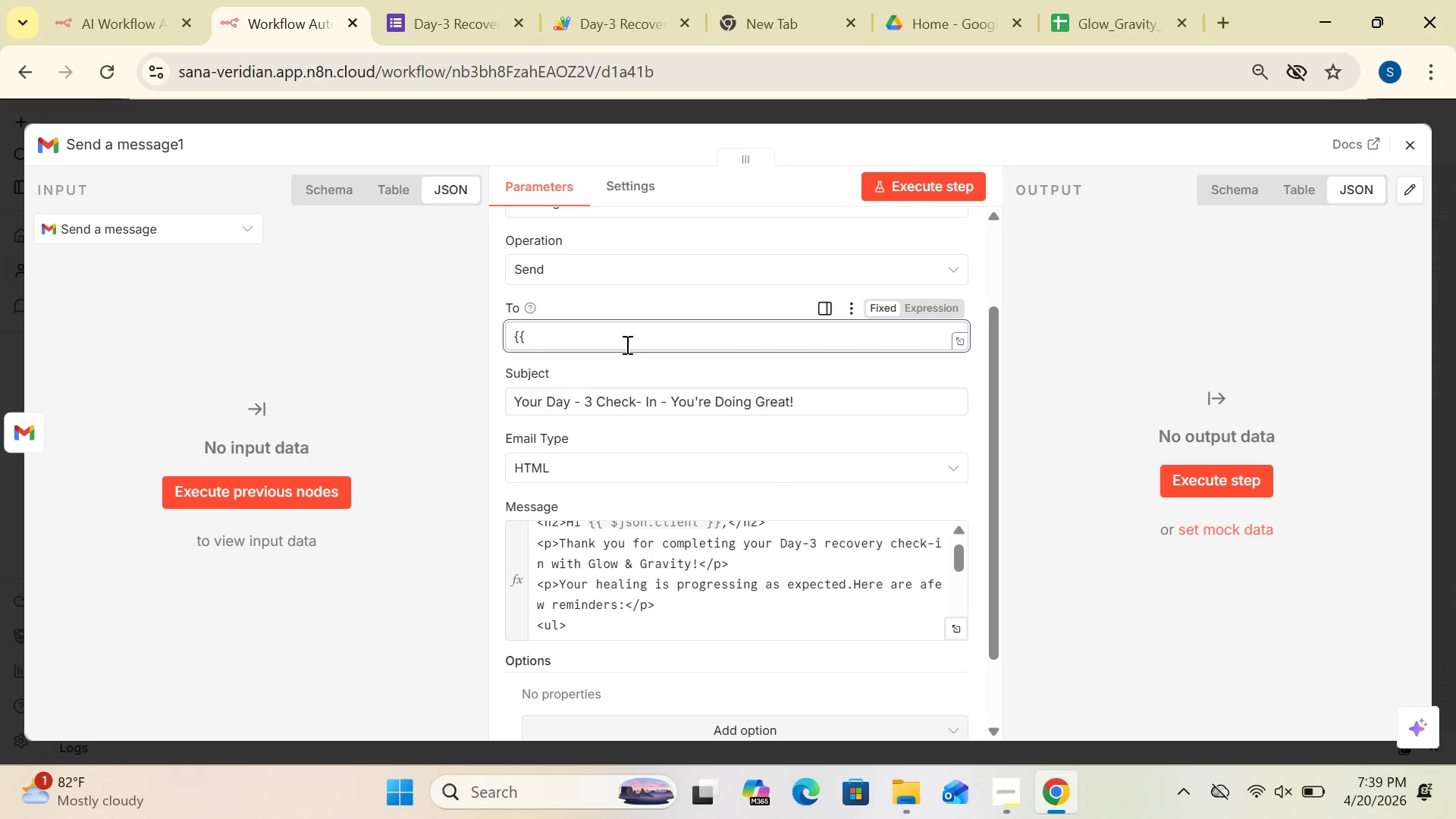 
key(Shift+4)
 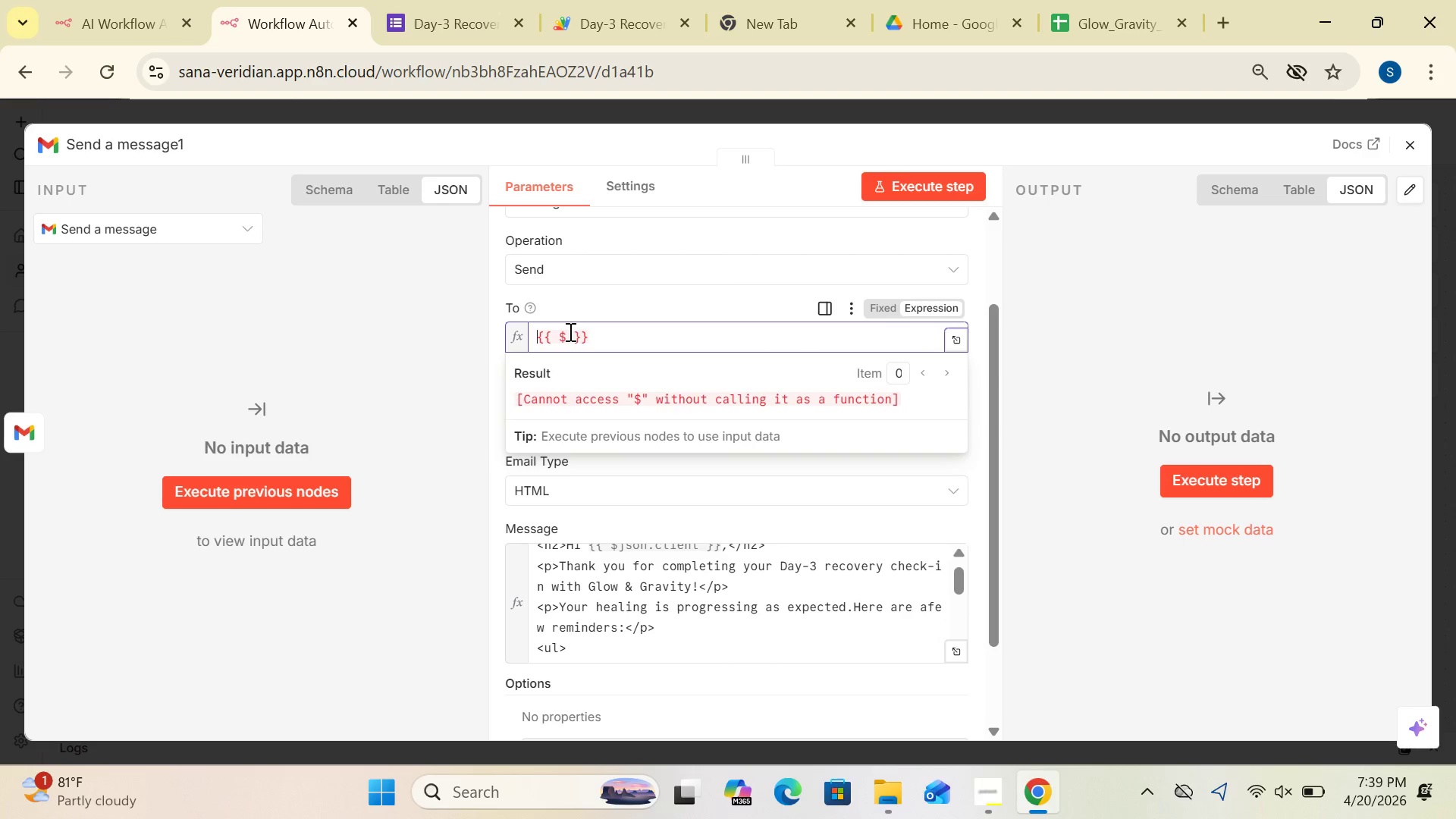 
wait(8.92)
 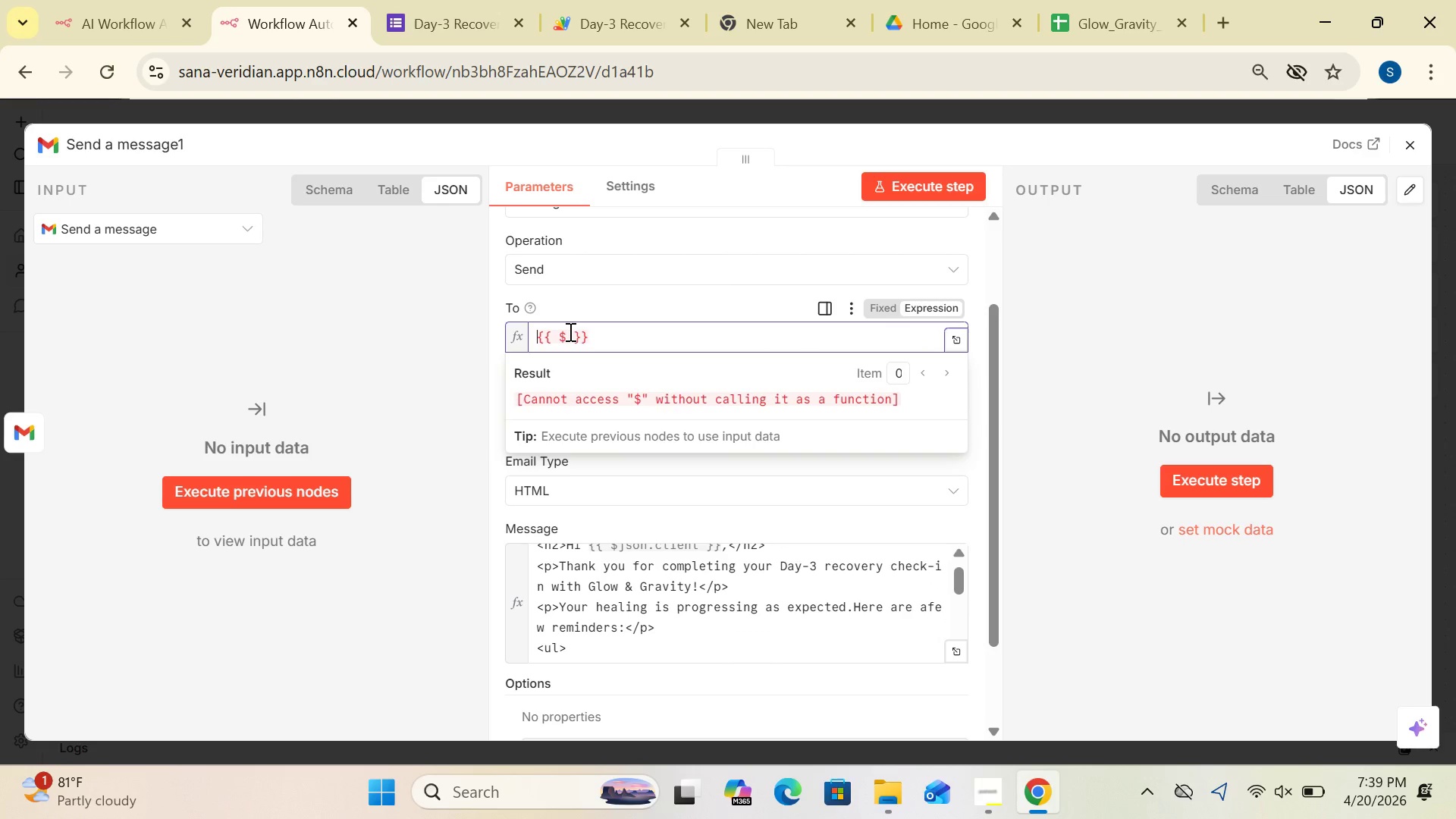 
left_click([569, 335])
 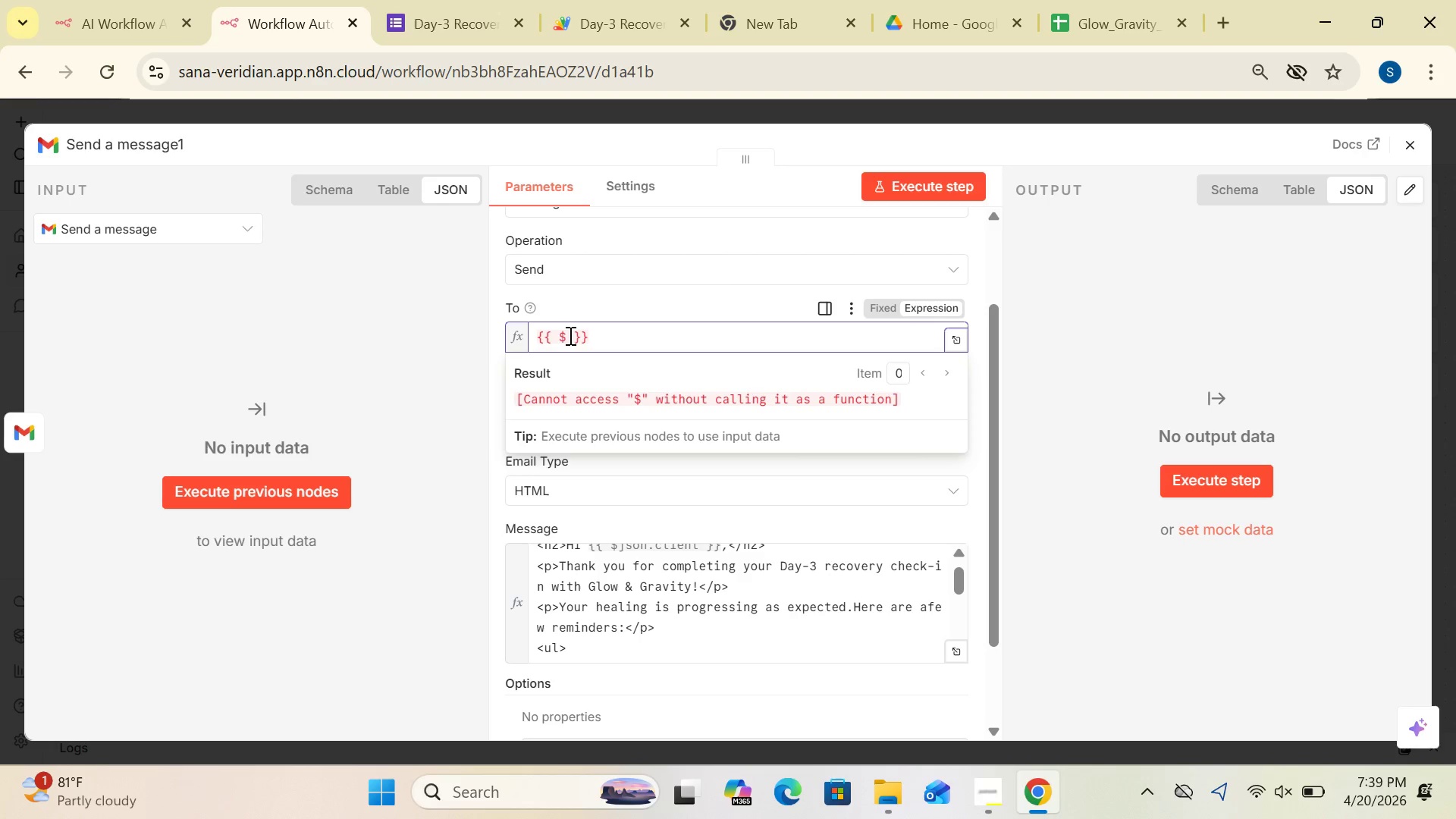 
type(json)
 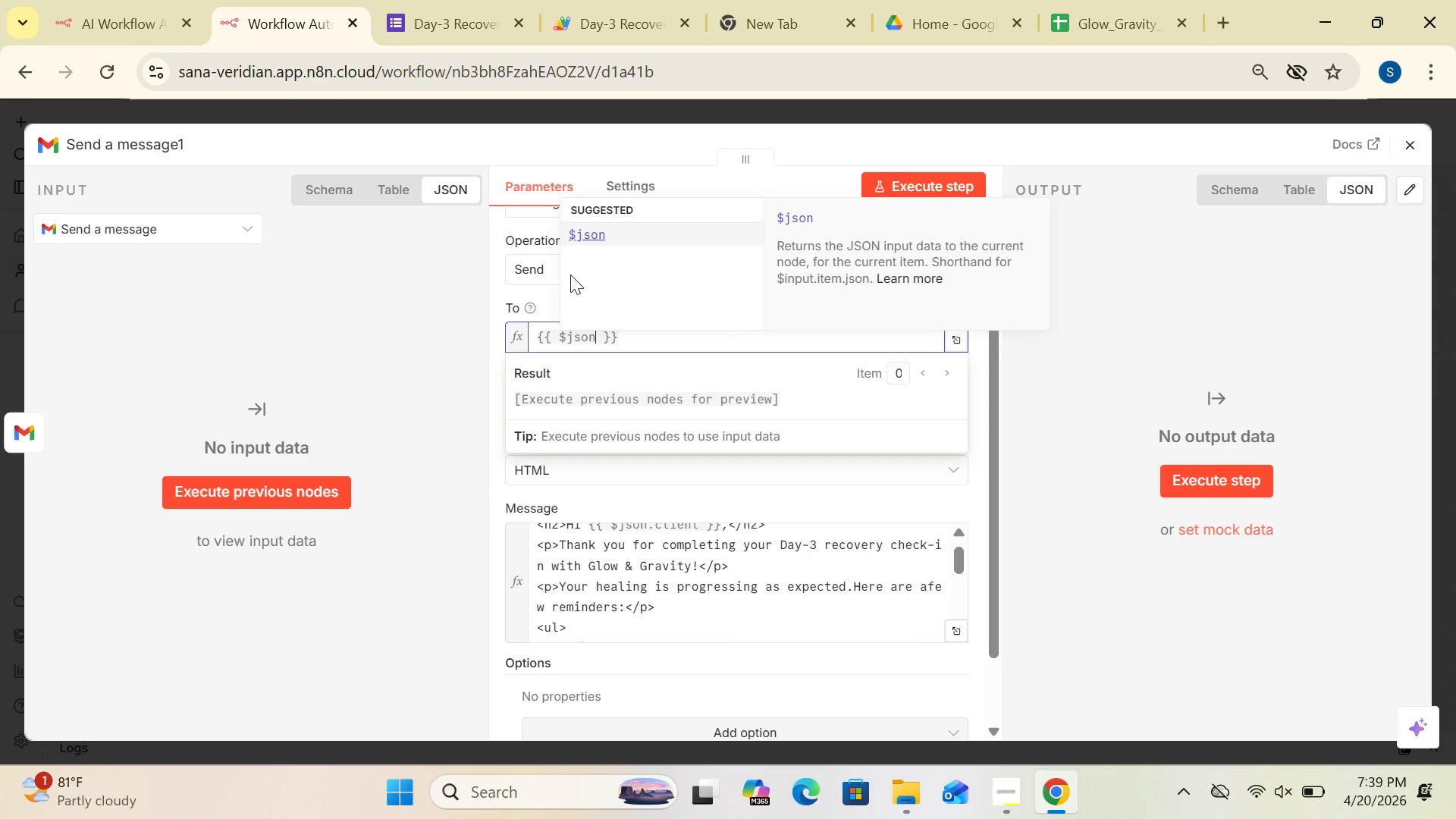 
left_click([587, 229])
 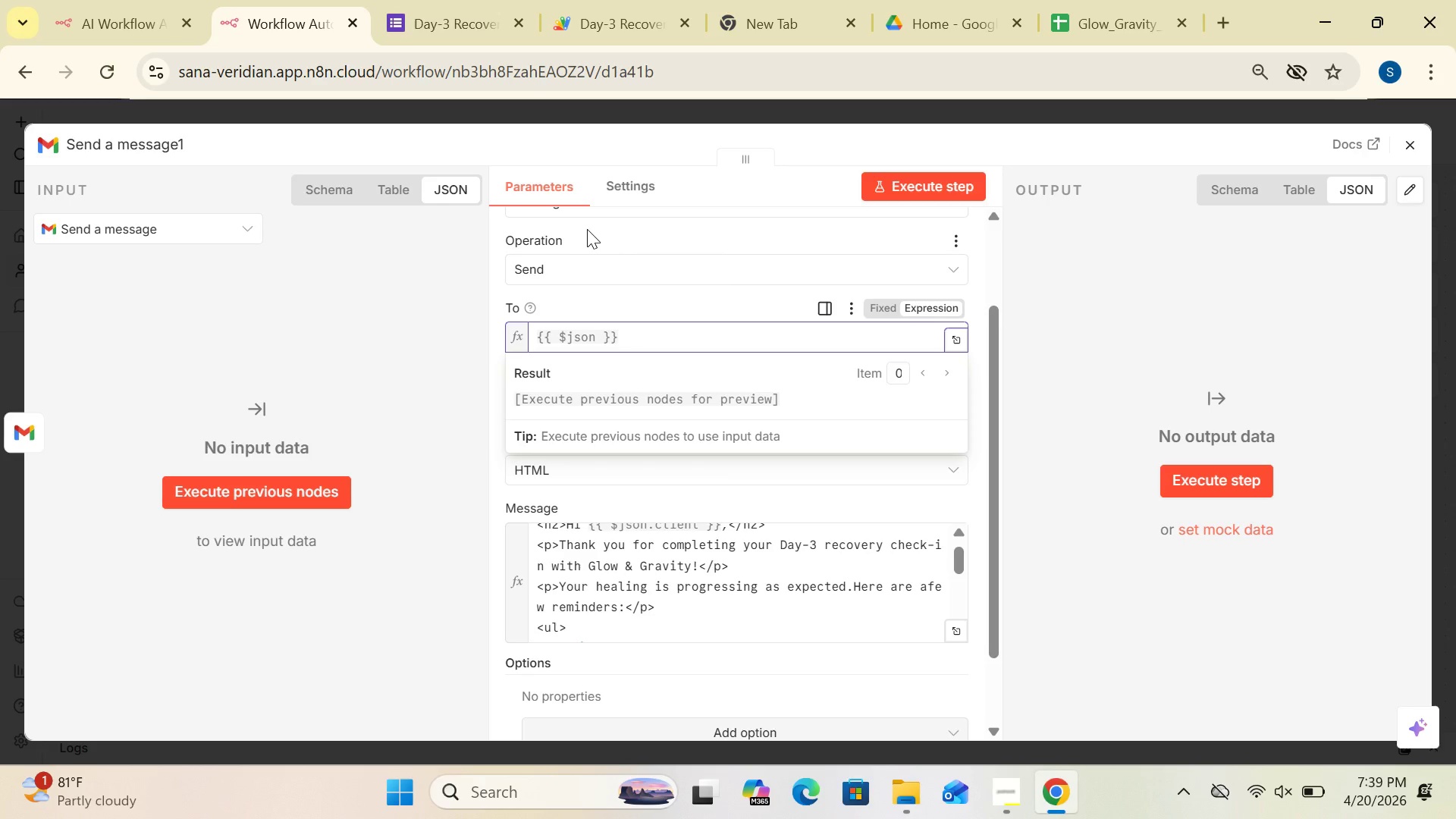 
type(.client)
 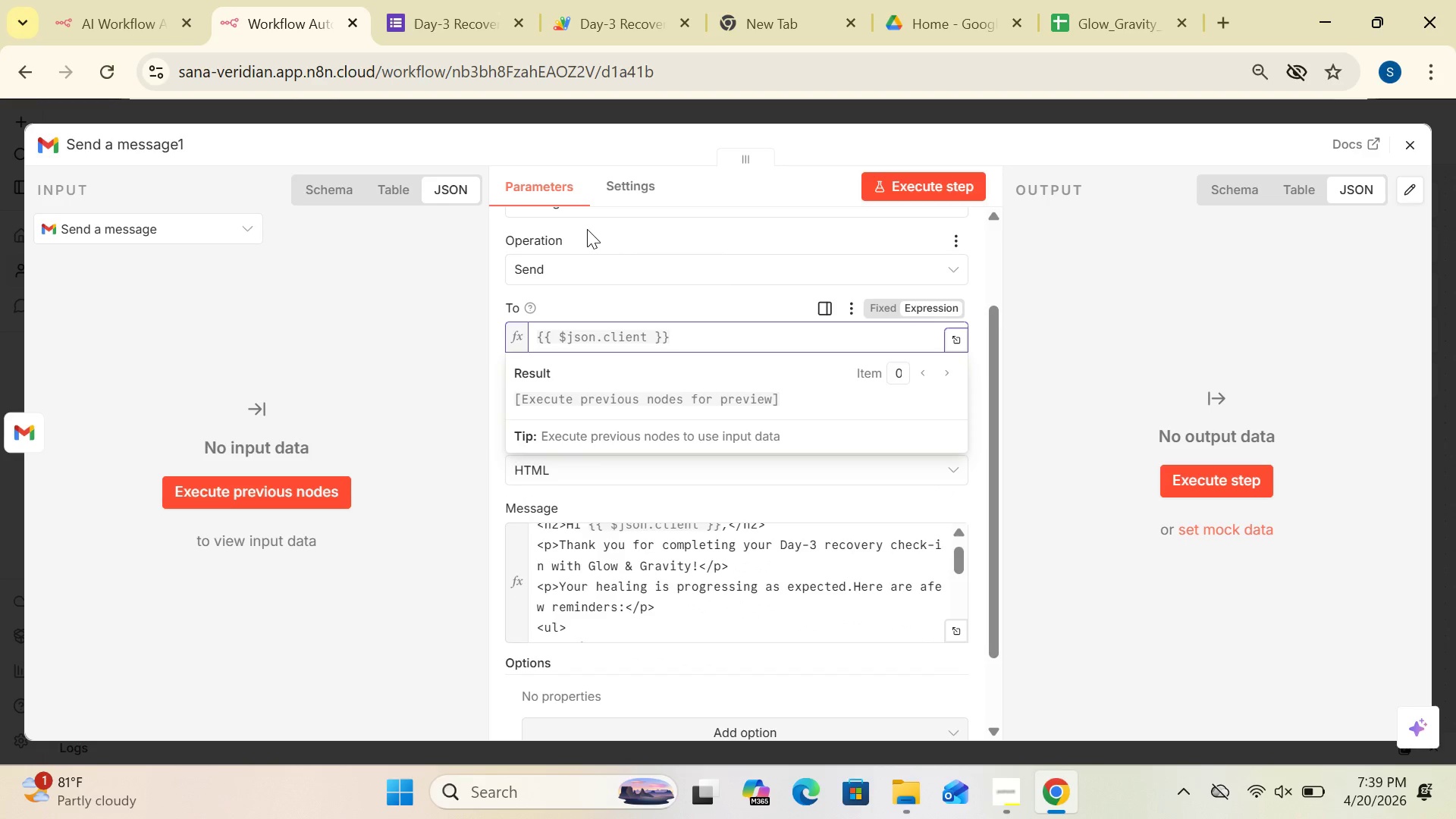 
type(Email)
 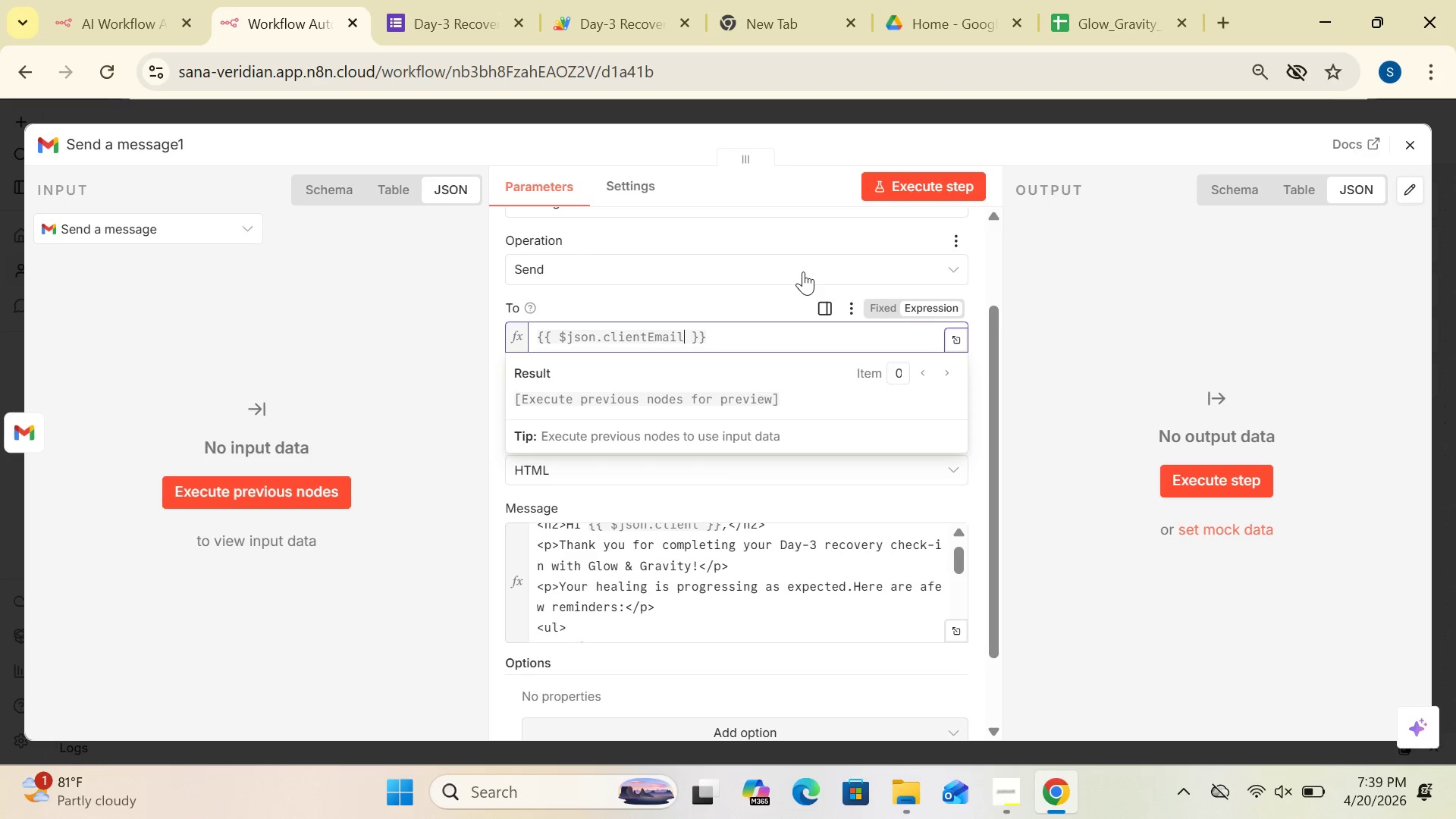 
left_click([1065, 325])
 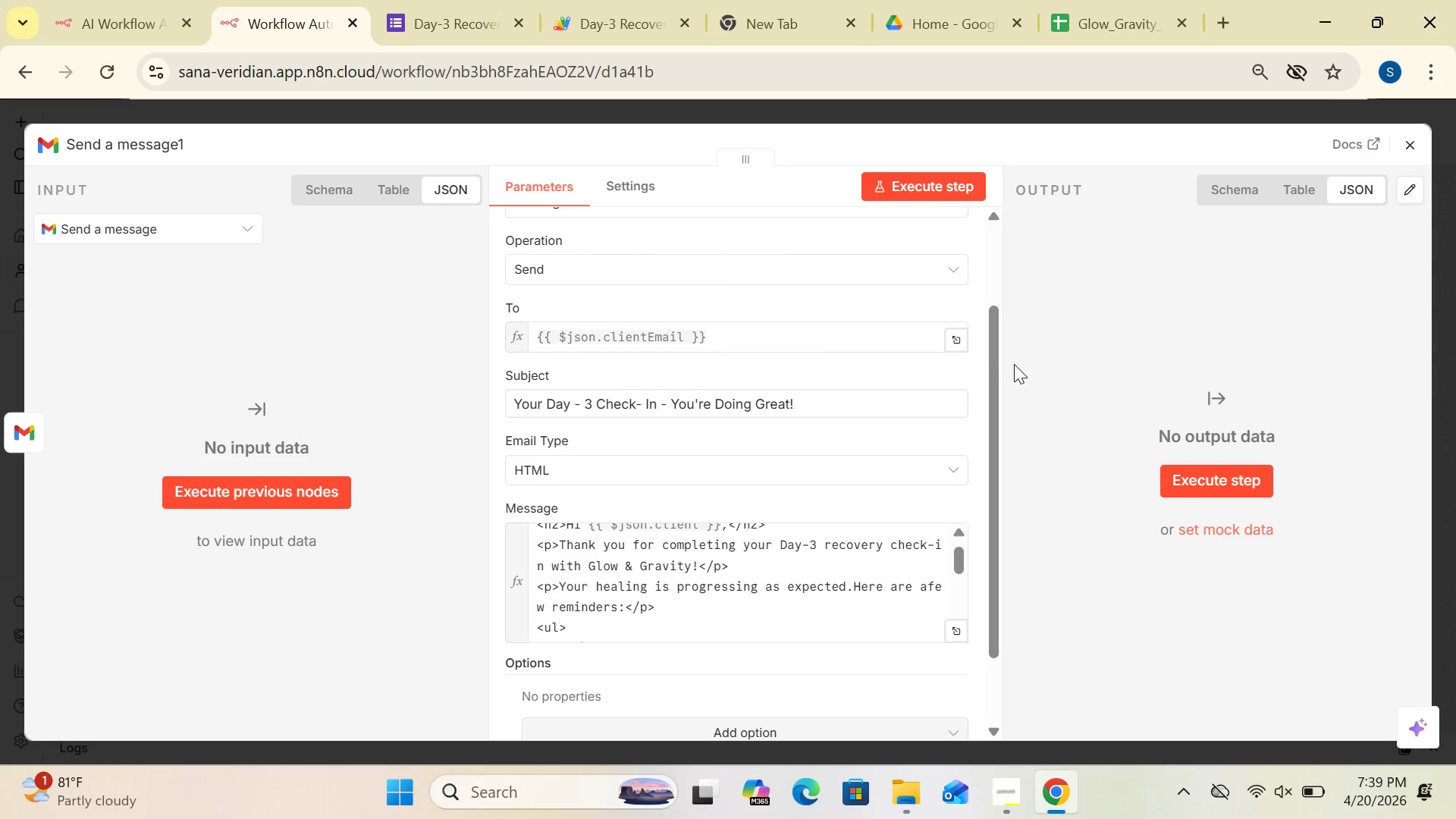 
wait(5.05)
 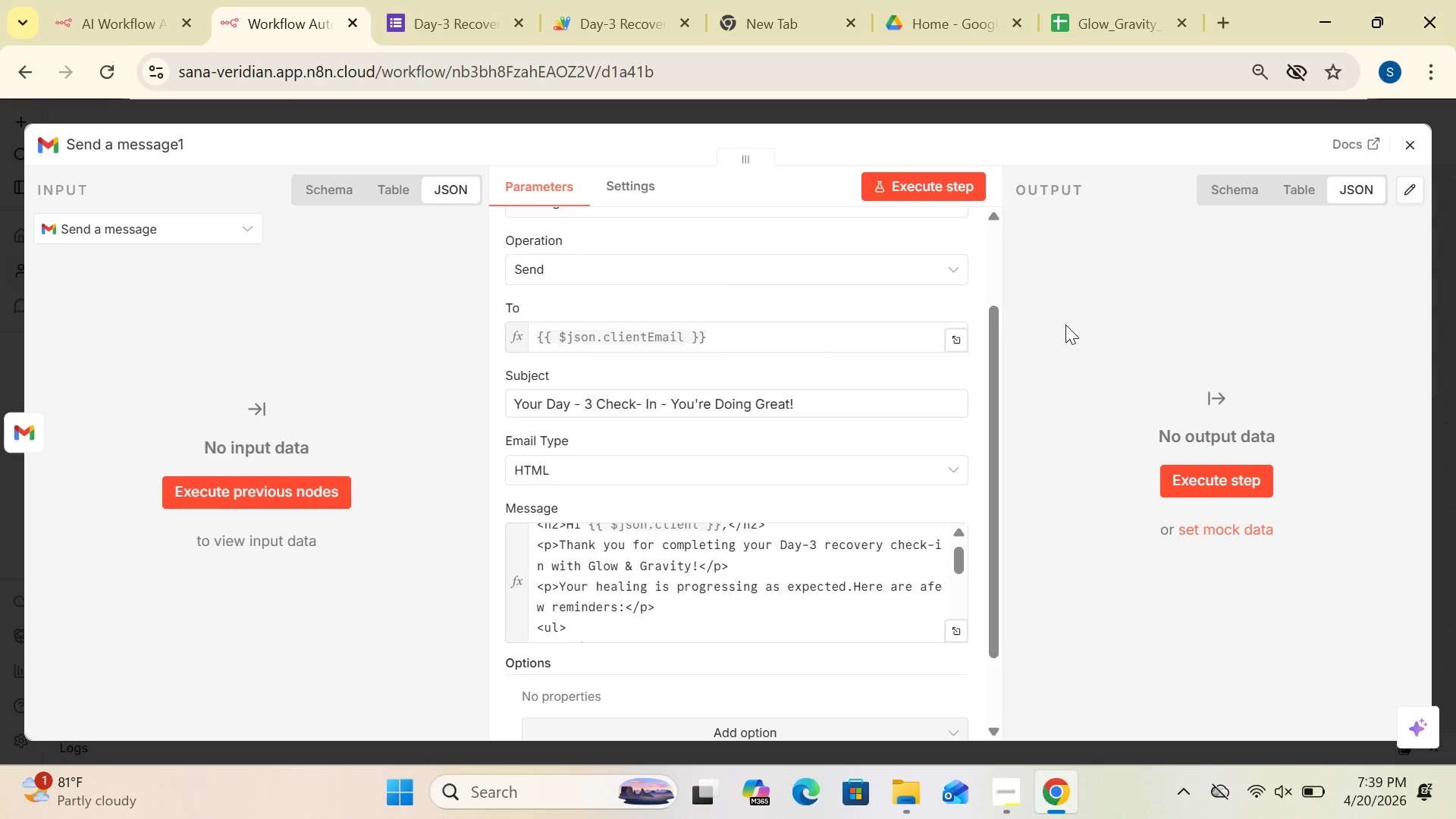 
left_click_drag(start_coordinate=[998, 382], to_coordinate=[989, 321])
 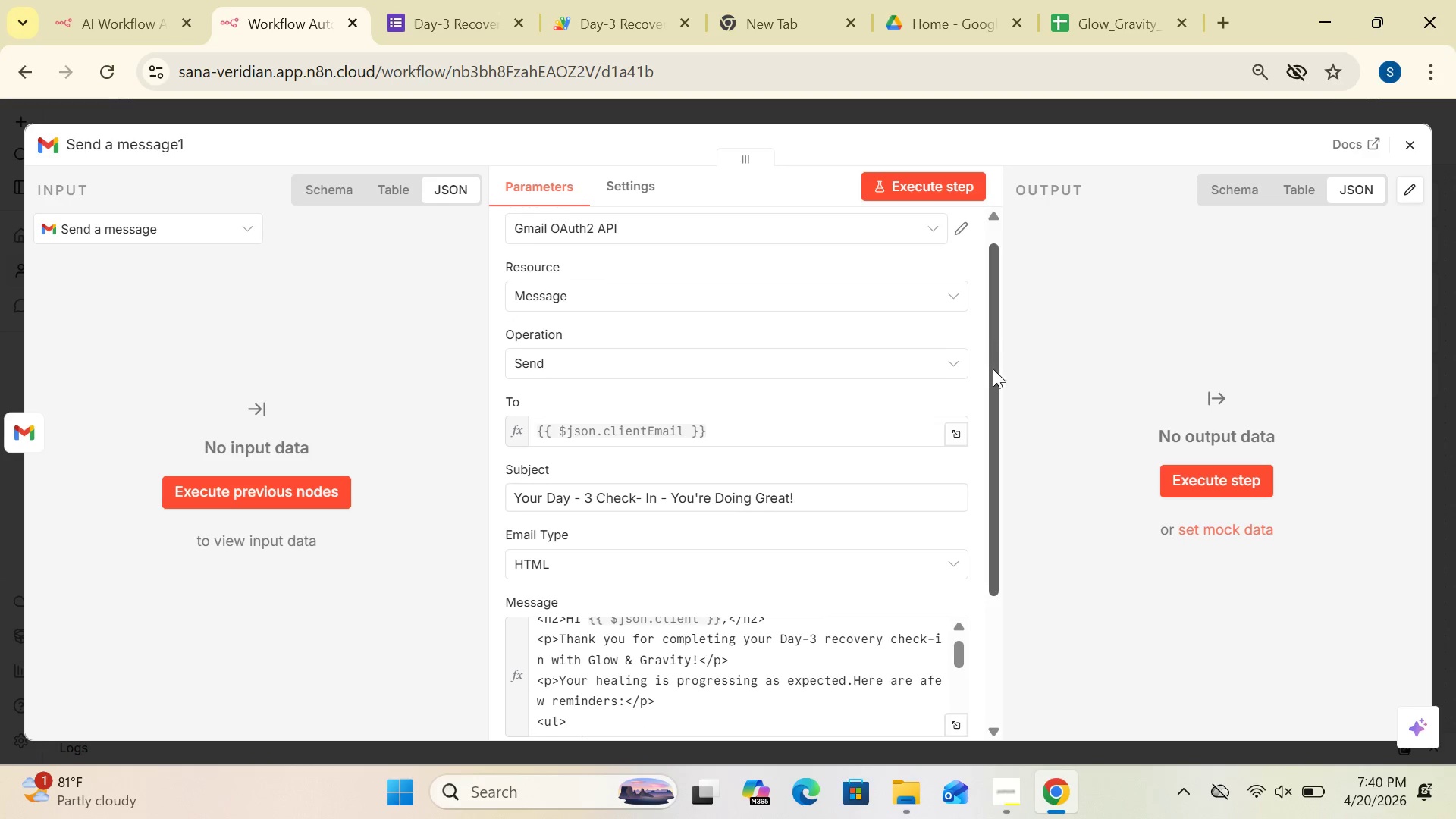 
left_click_drag(start_coordinate=[994, 375], to_coordinate=[993, 463])
 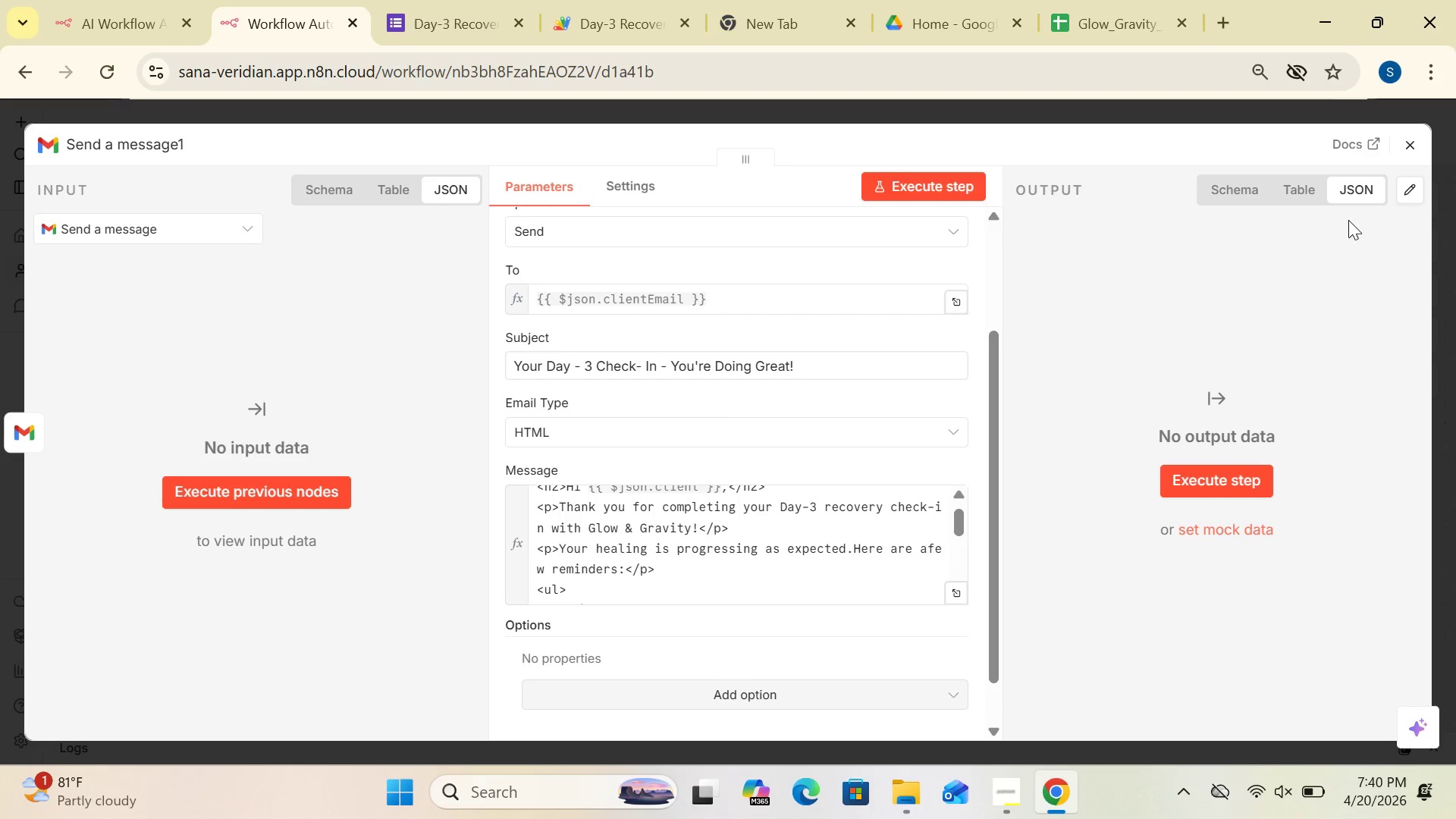 
wait(7.66)
 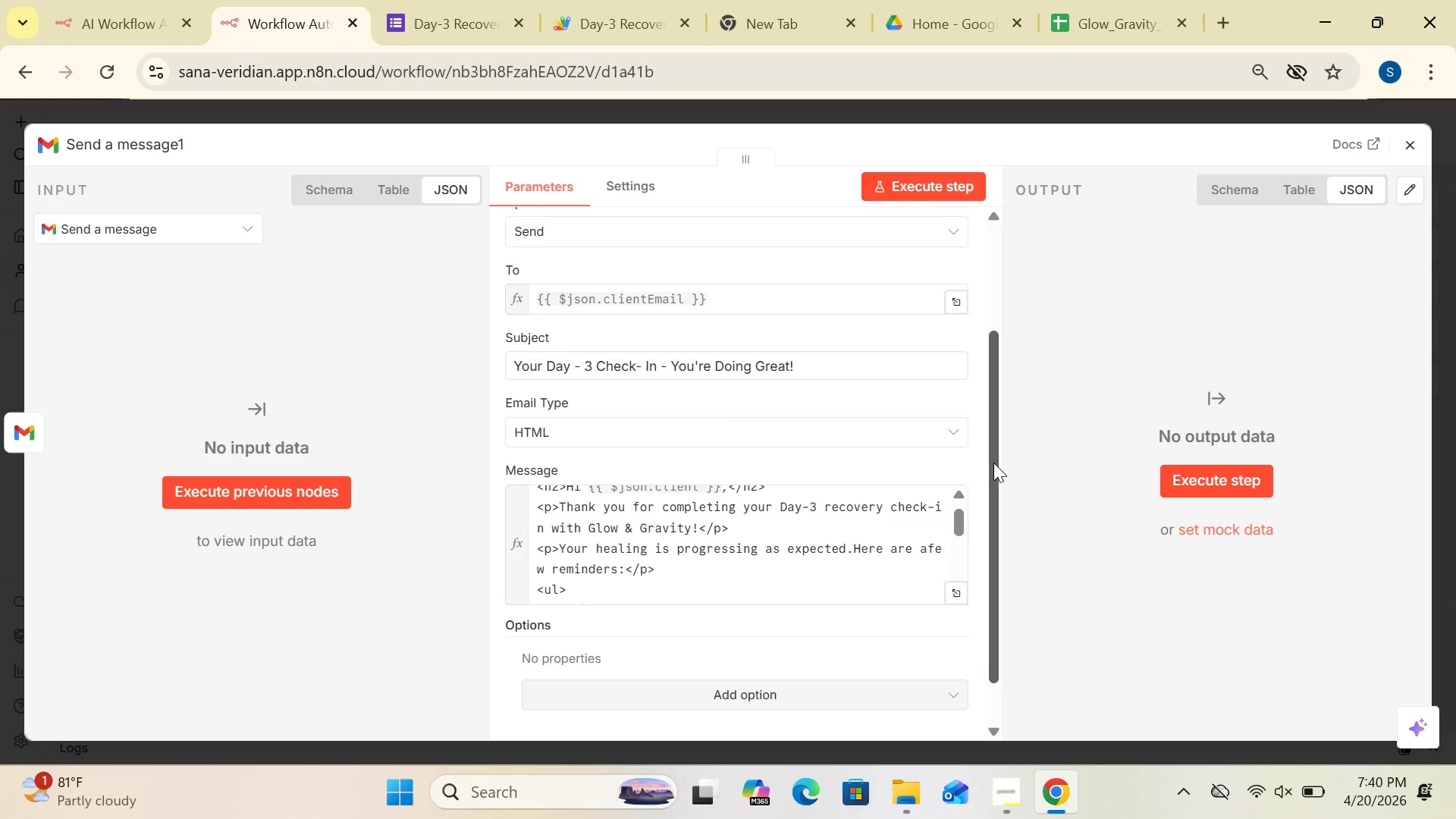 
left_click([1410, 143])
 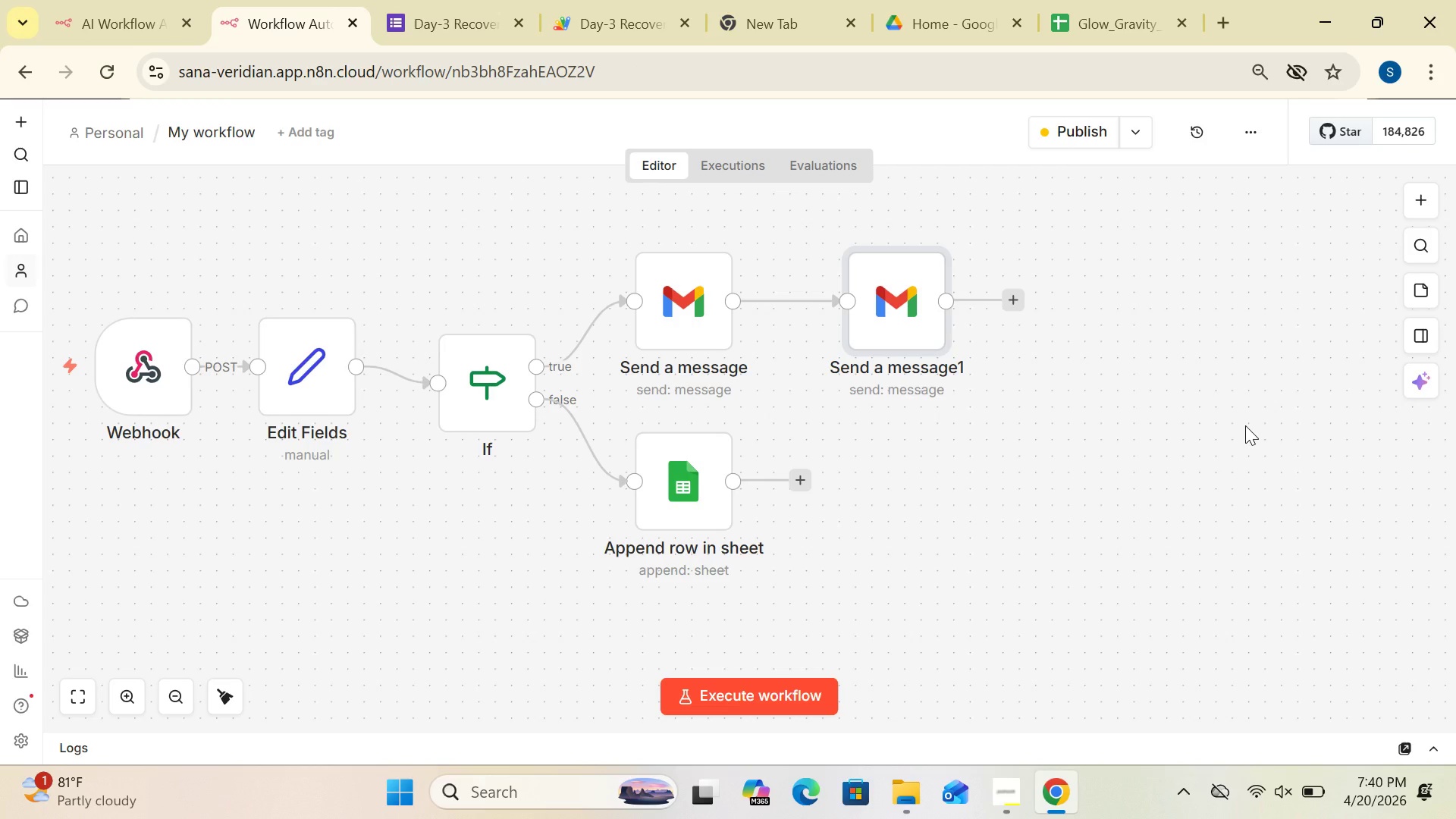 
wait(8.03)
 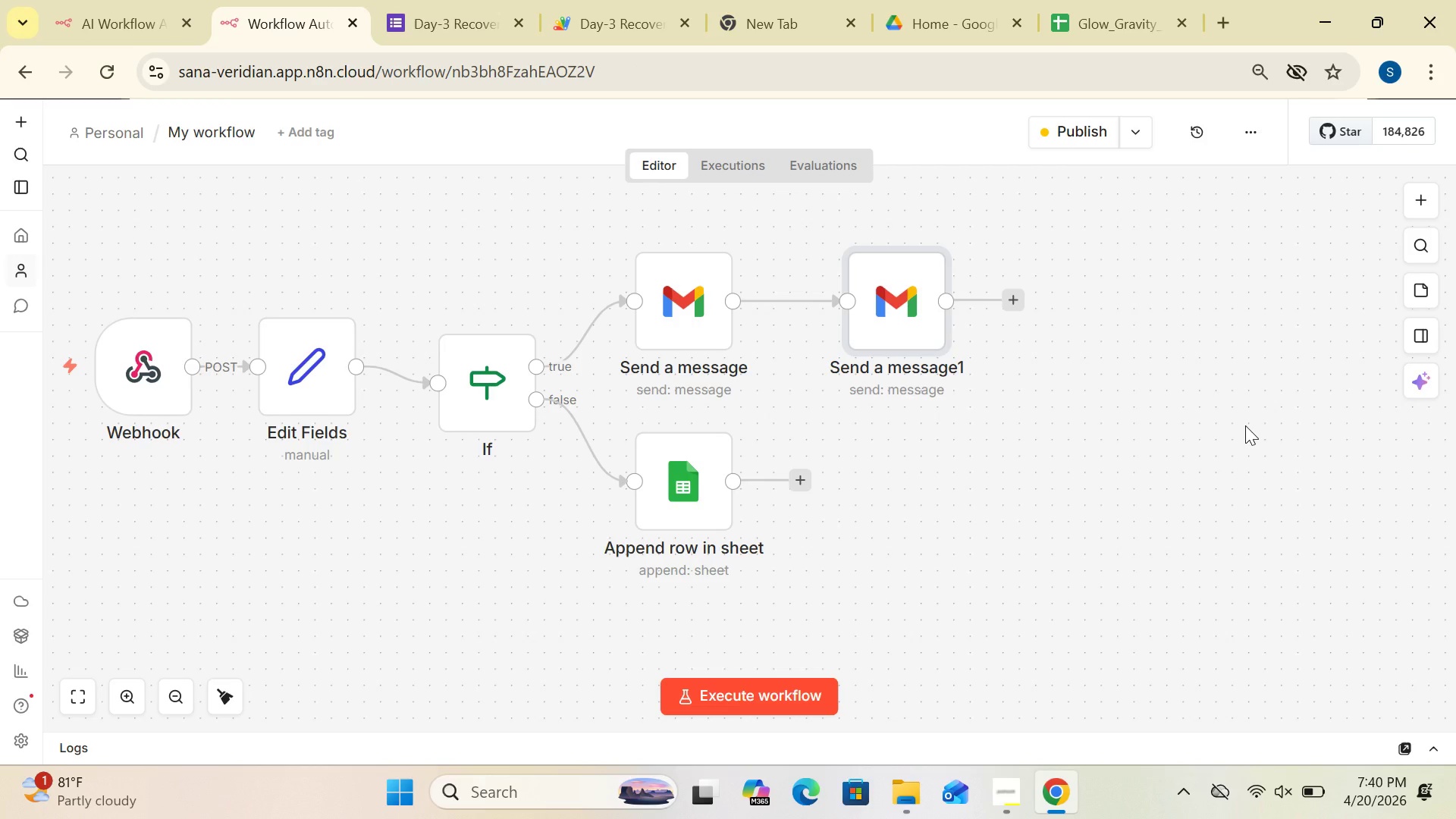 
left_click_drag(start_coordinate=[903, 321], to_coordinate=[855, 285])
 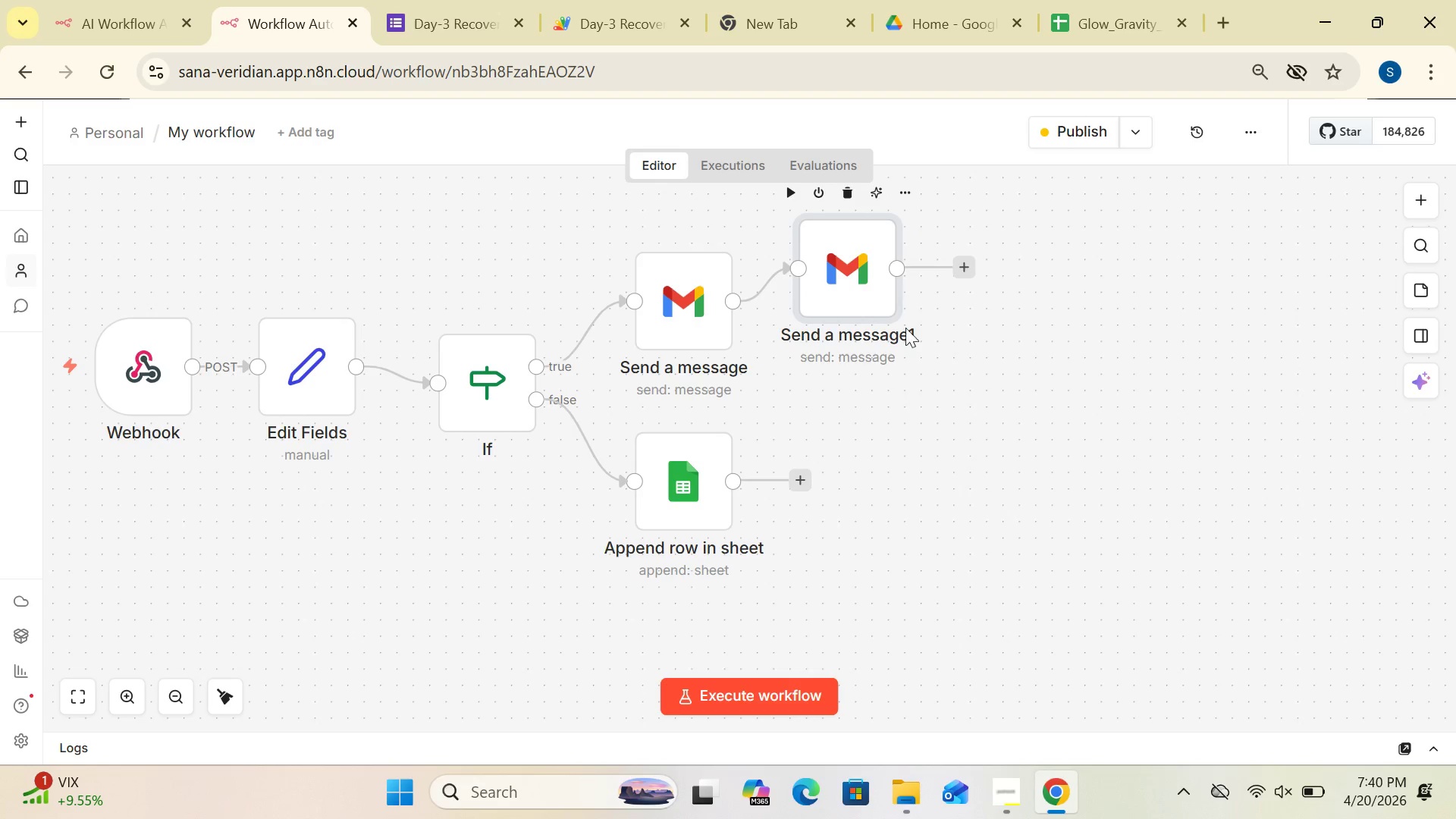 
wait(5.3)
 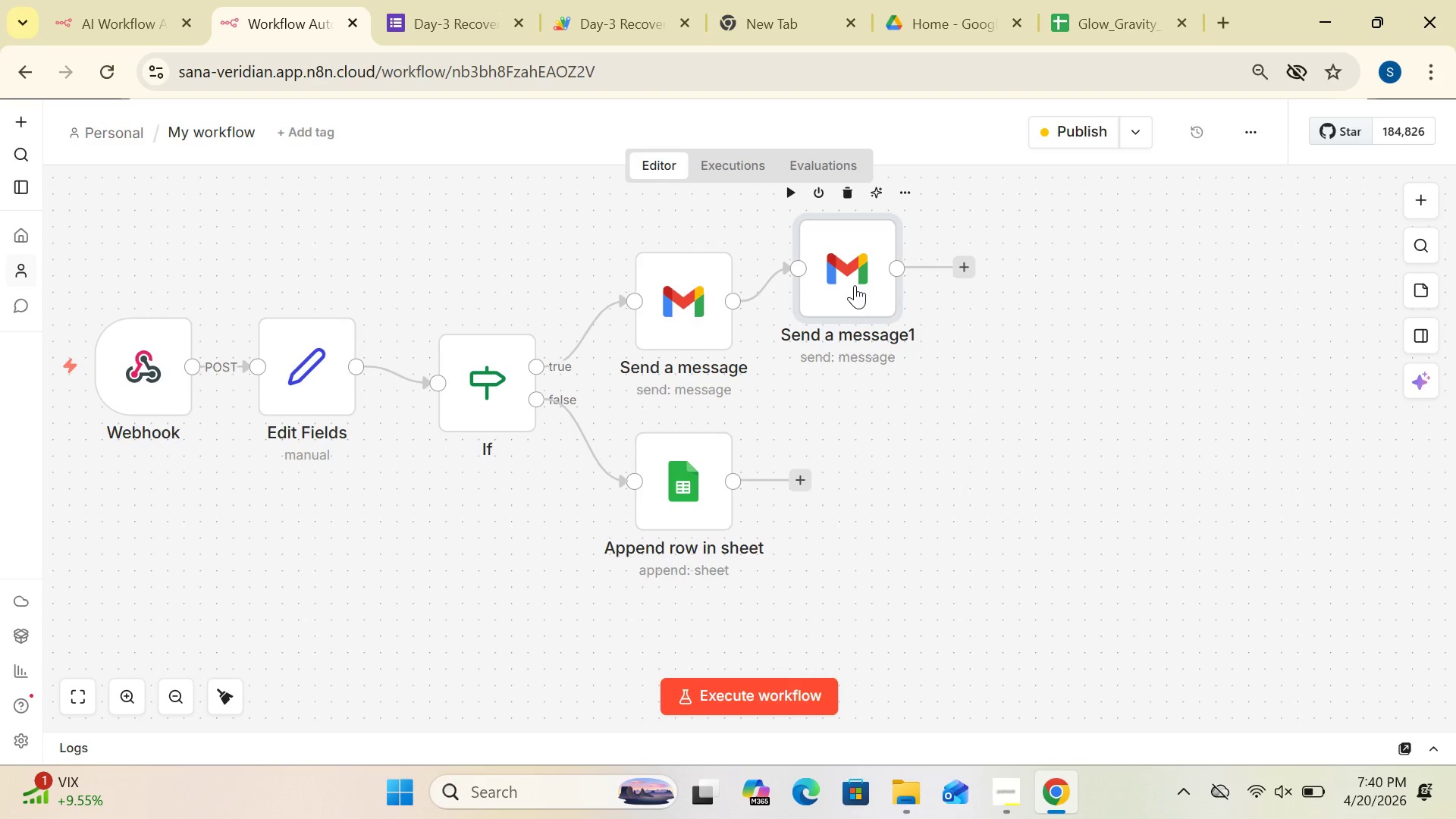 
left_click_drag(start_coordinate=[500, 401], to_coordinate=[461, 381])
 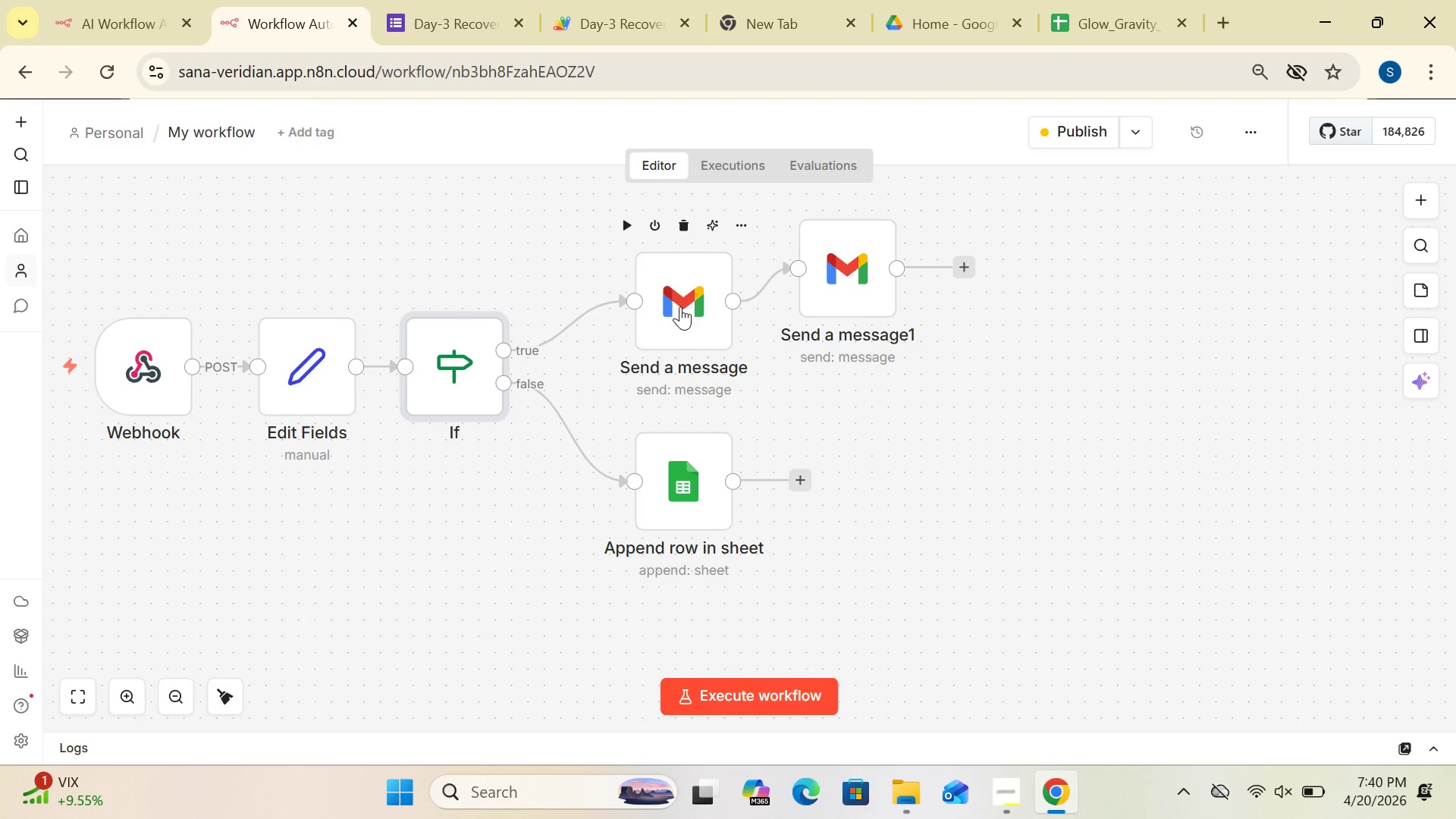 
left_click_drag(start_coordinate=[680, 306], to_coordinate=[654, 297])
 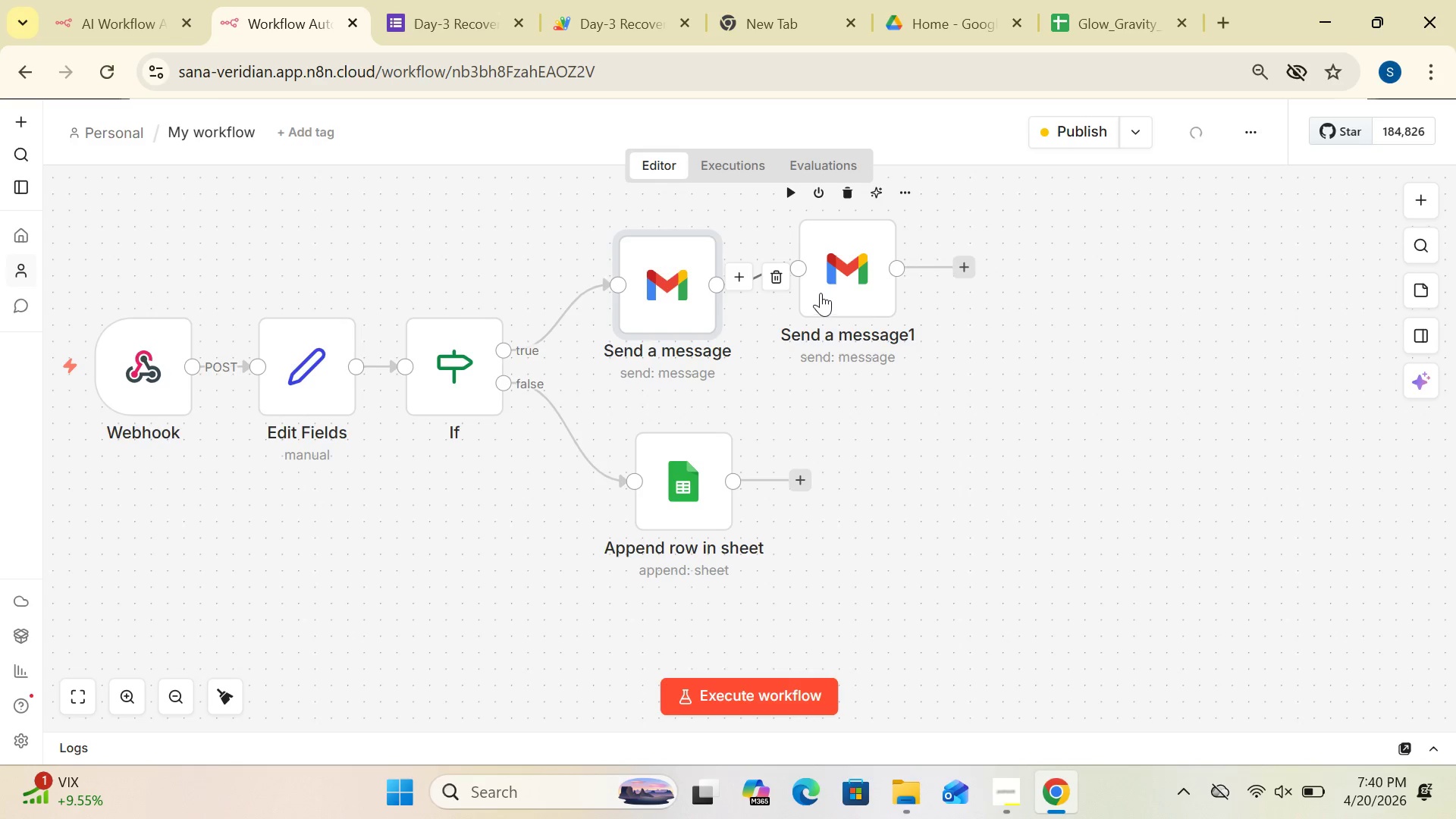 
left_click_drag(start_coordinate=[827, 292], to_coordinate=[806, 298])
 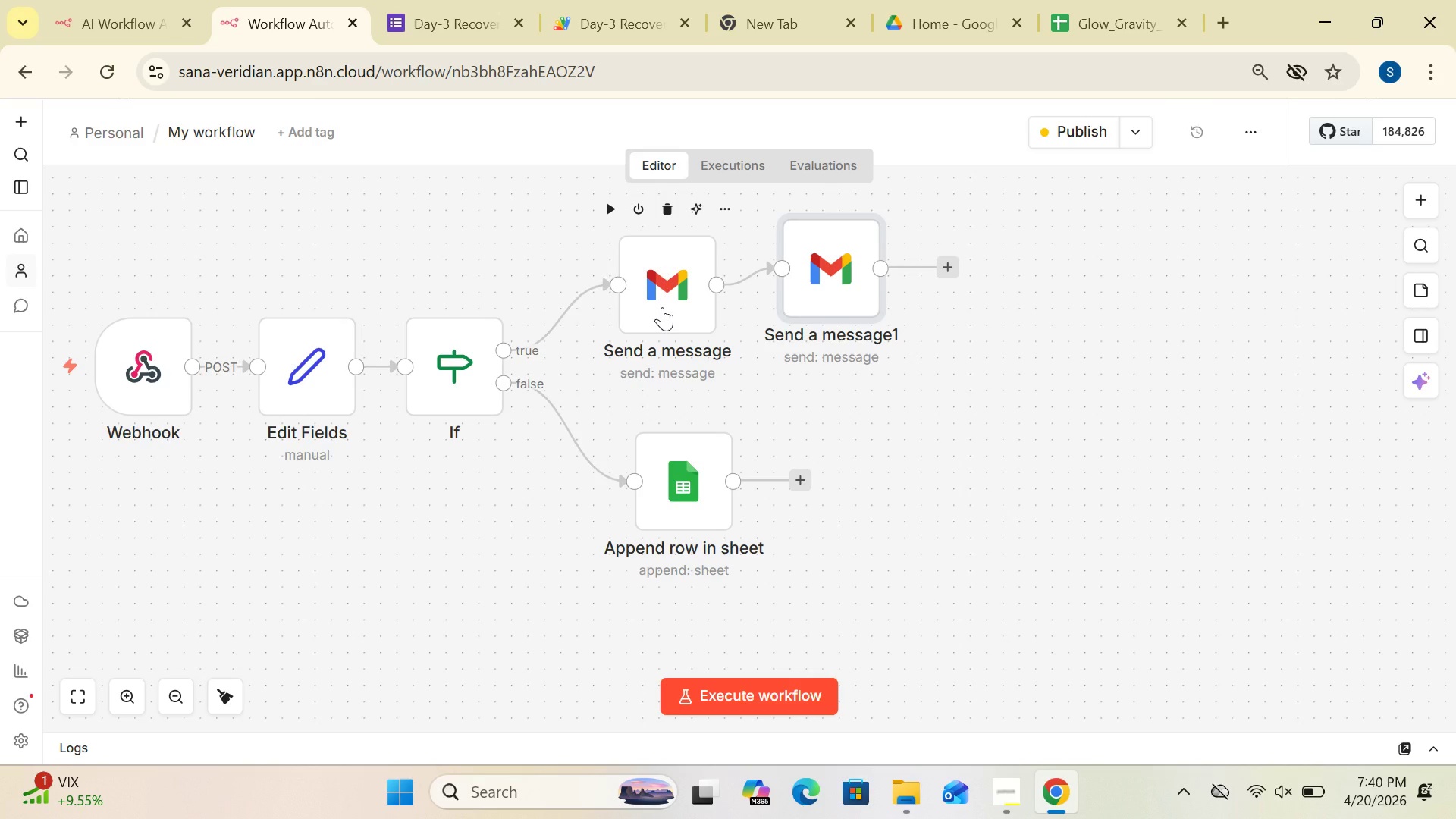 
left_click_drag(start_coordinate=[662, 307], to_coordinate=[645, 287])
 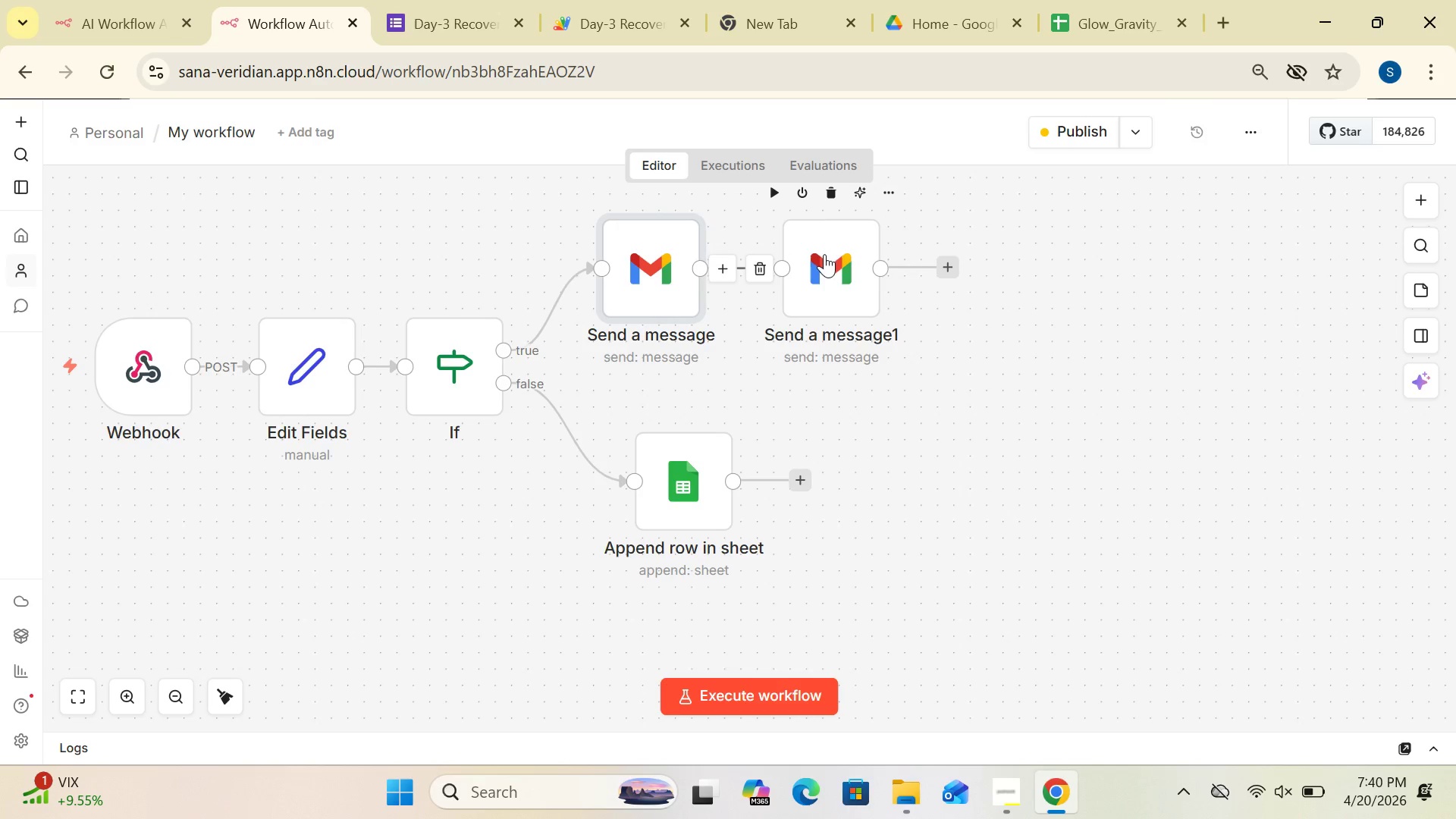 
left_click_drag(start_coordinate=[824, 254], to_coordinate=[828, 256])
 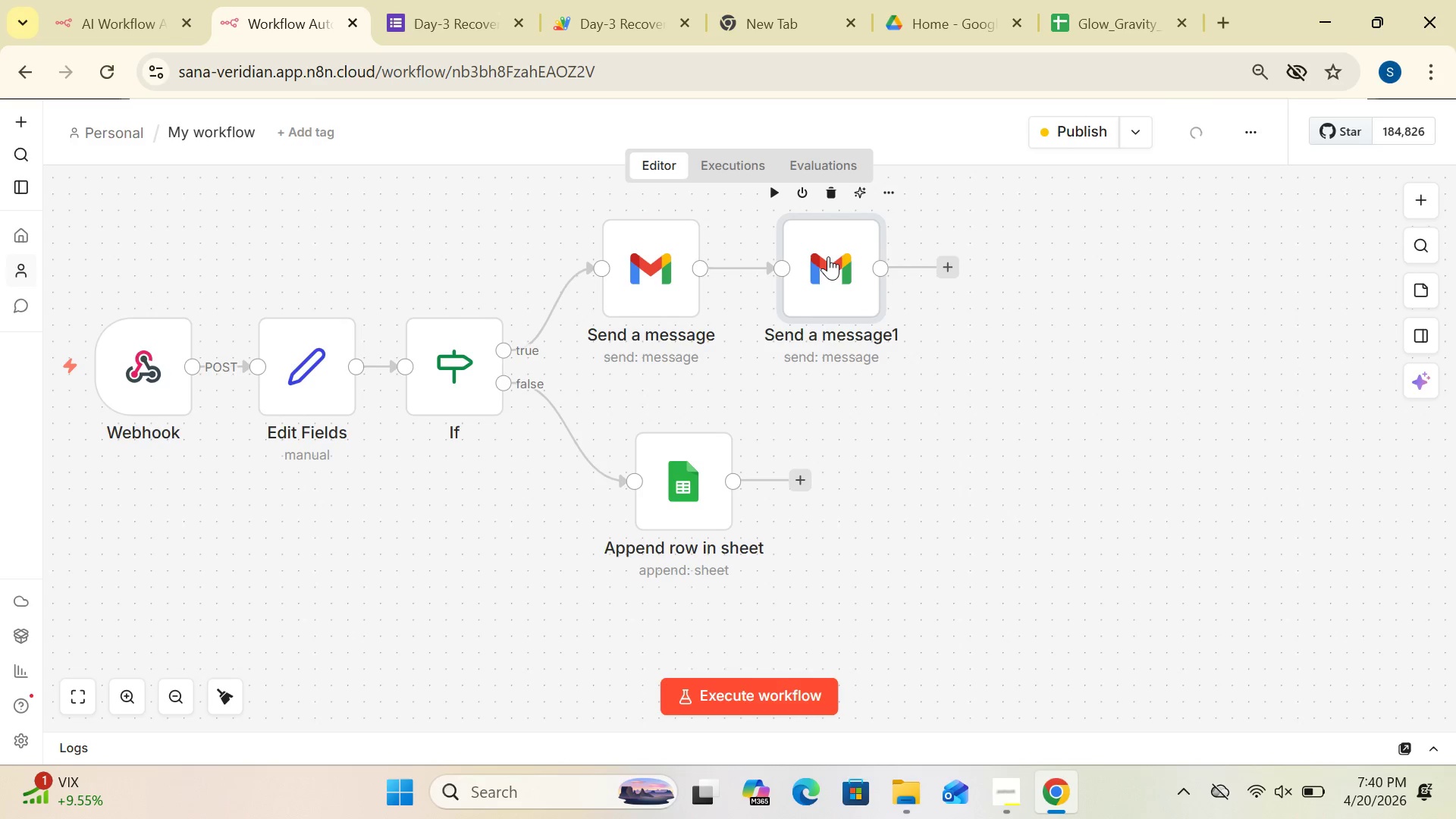 
left_click_drag(start_coordinate=[828, 256], to_coordinate=[819, 249])
 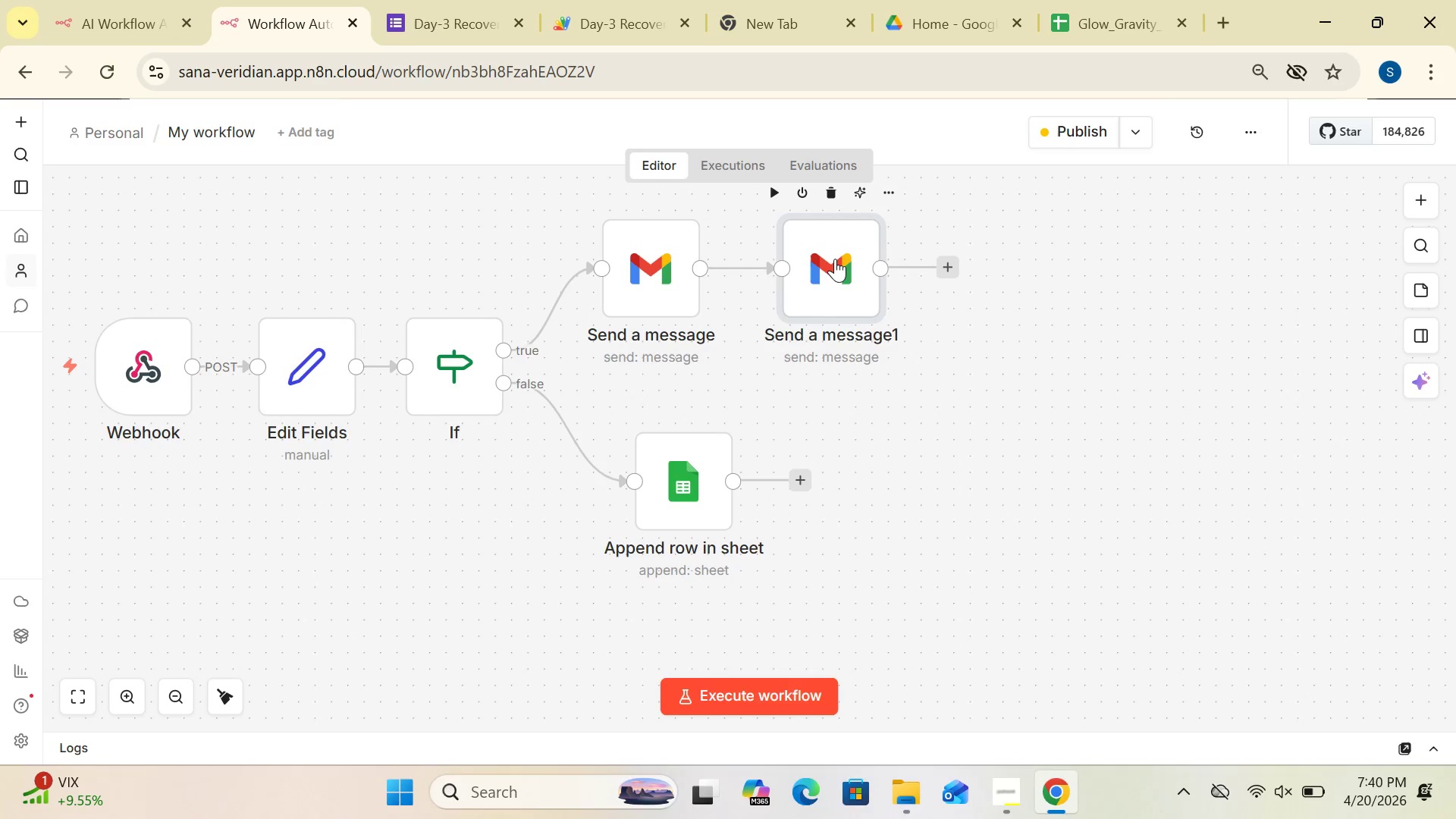 
left_click_drag(start_coordinate=[835, 259], to_coordinate=[826, 257])
 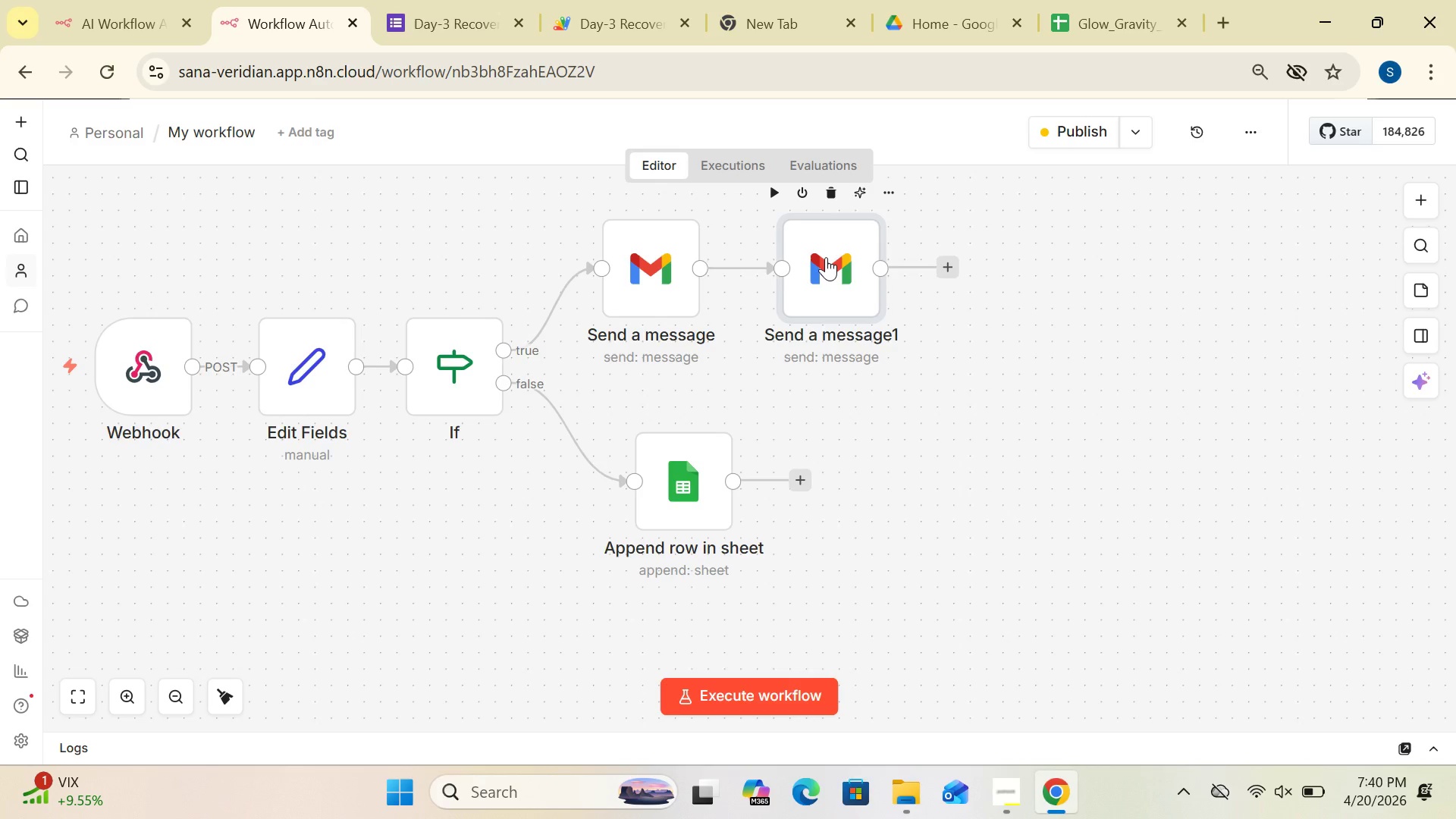 
double_click([826, 257])
 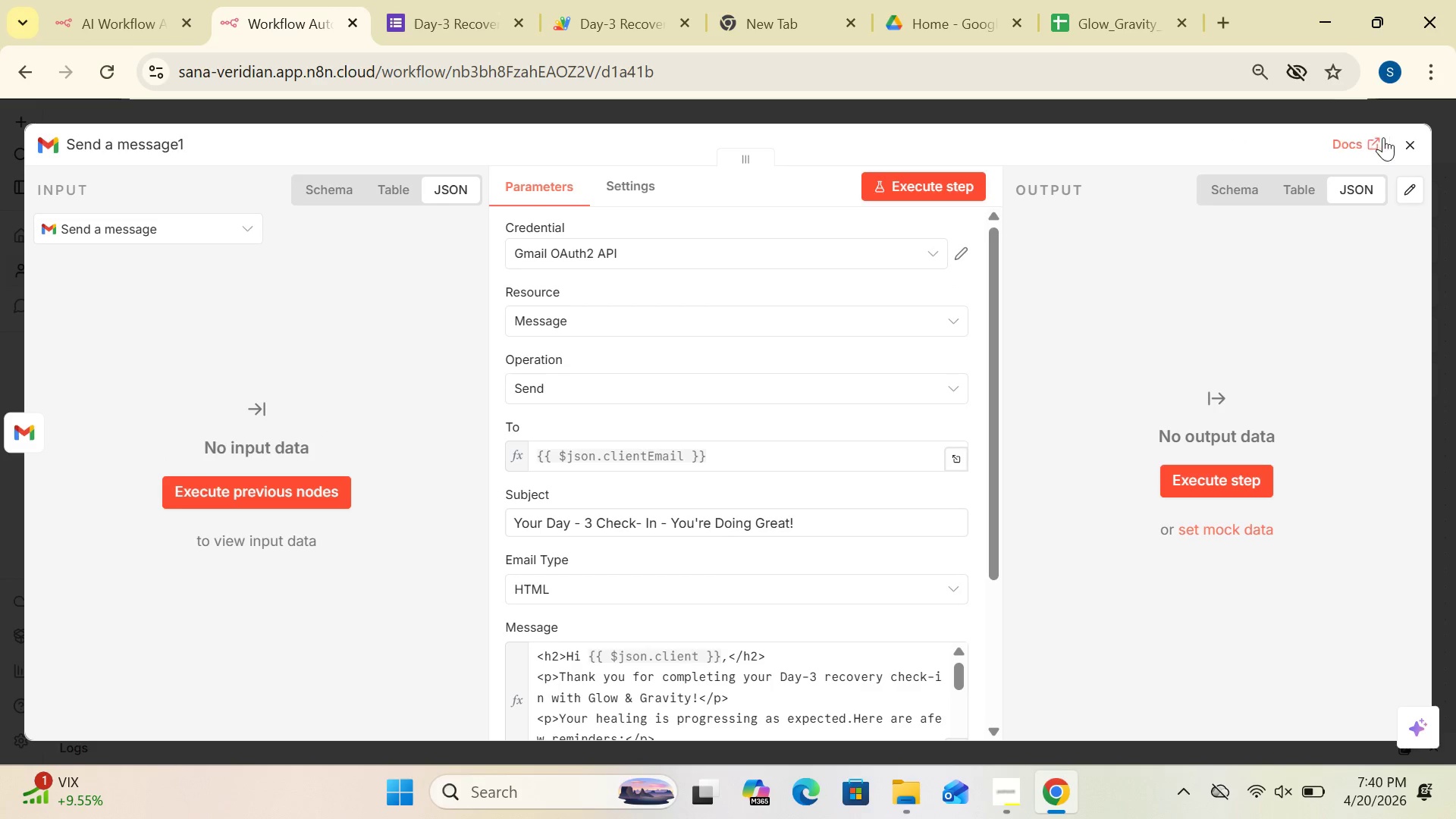 
left_click([1415, 143])
 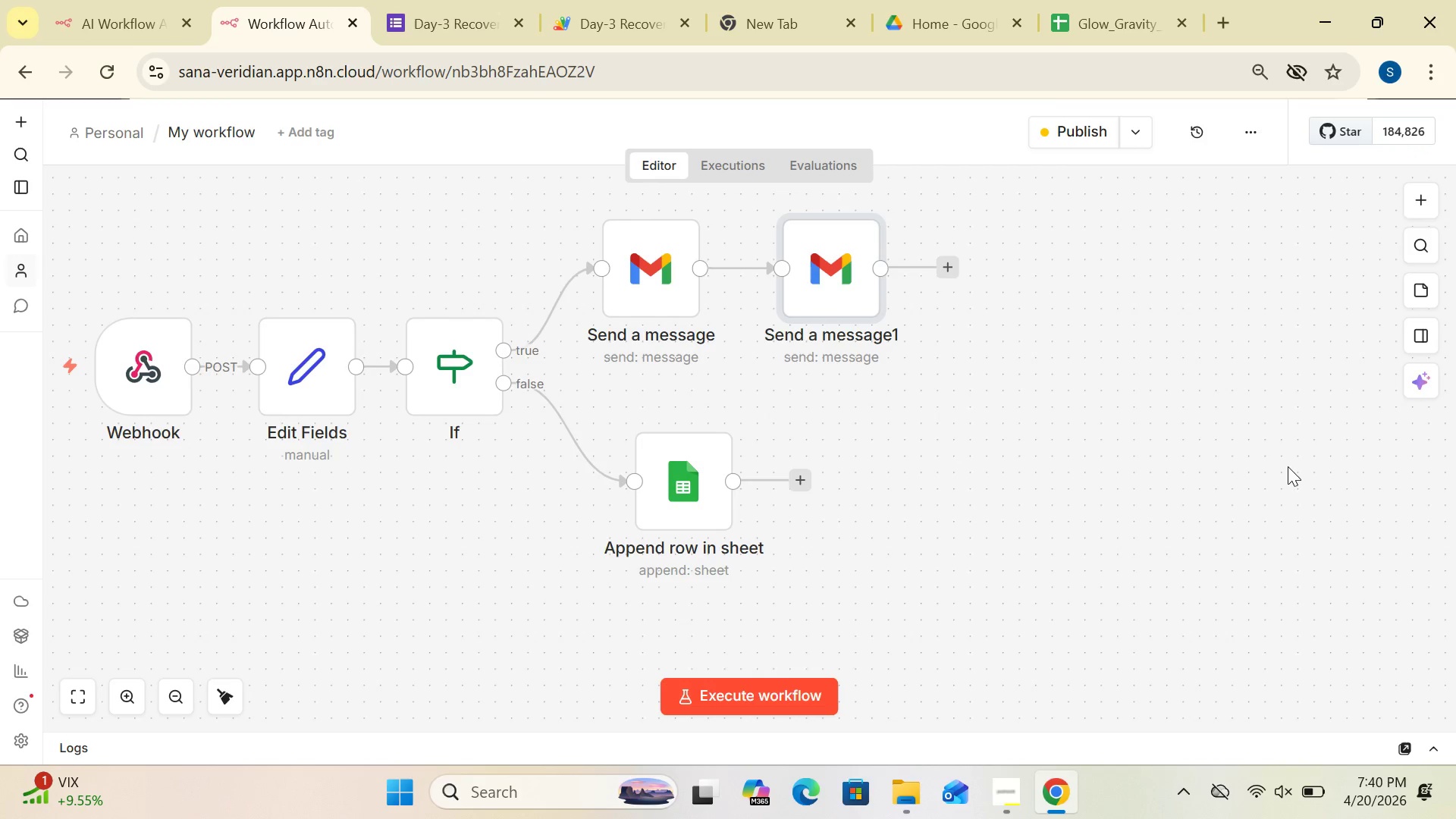 
wait(7.53)
 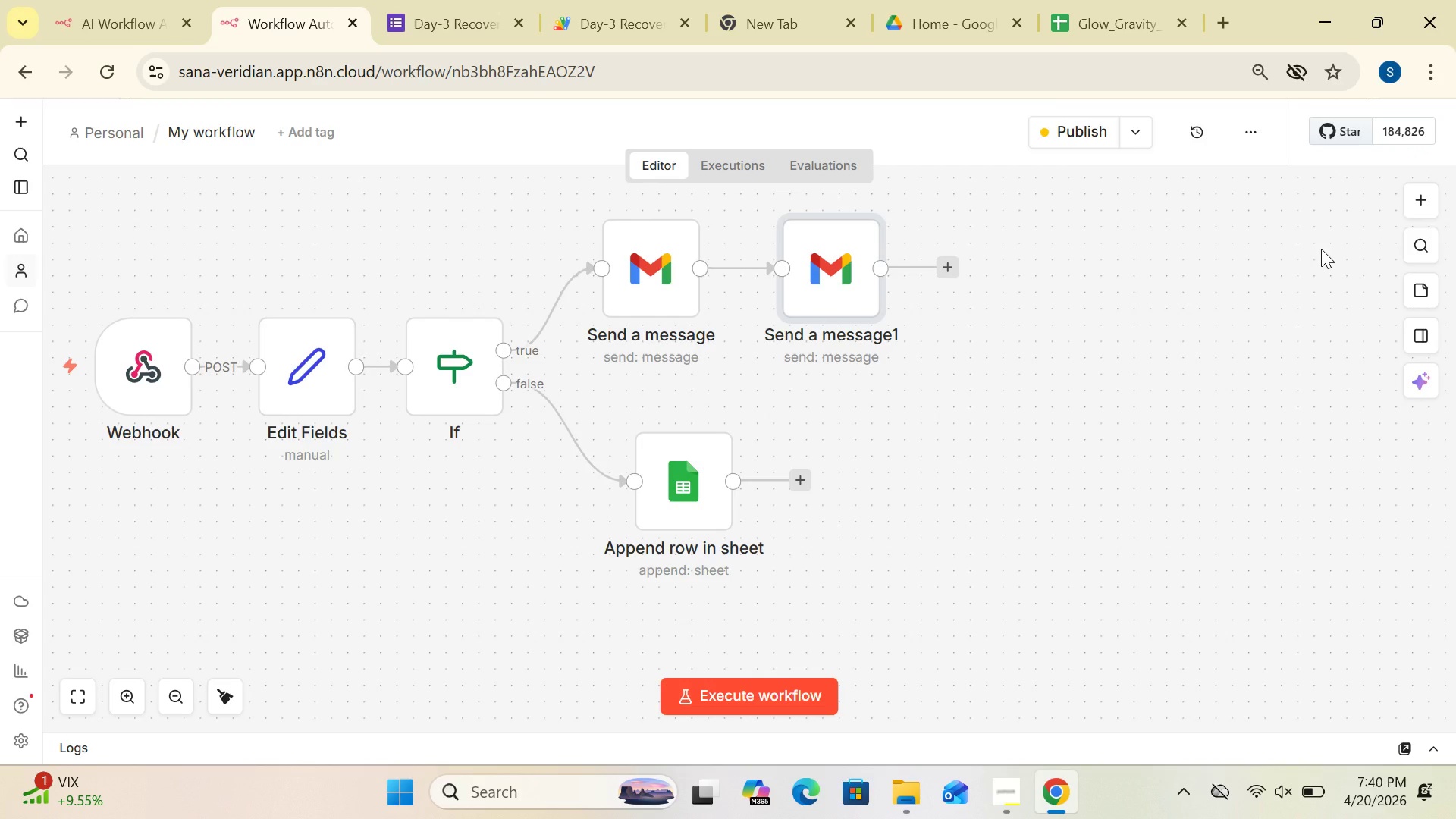 
left_click([1008, 799])